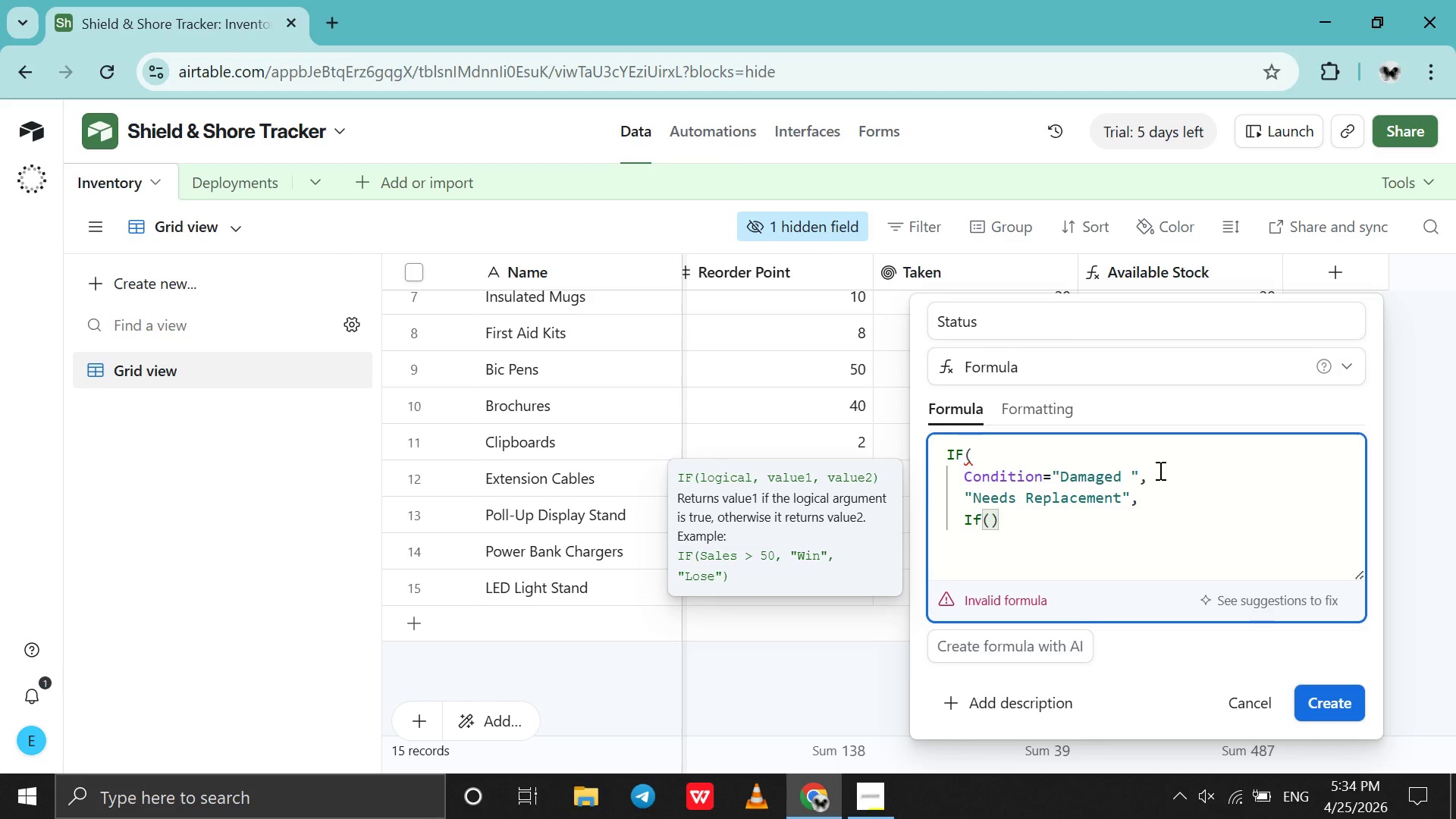 
key(Shift+Enter)
 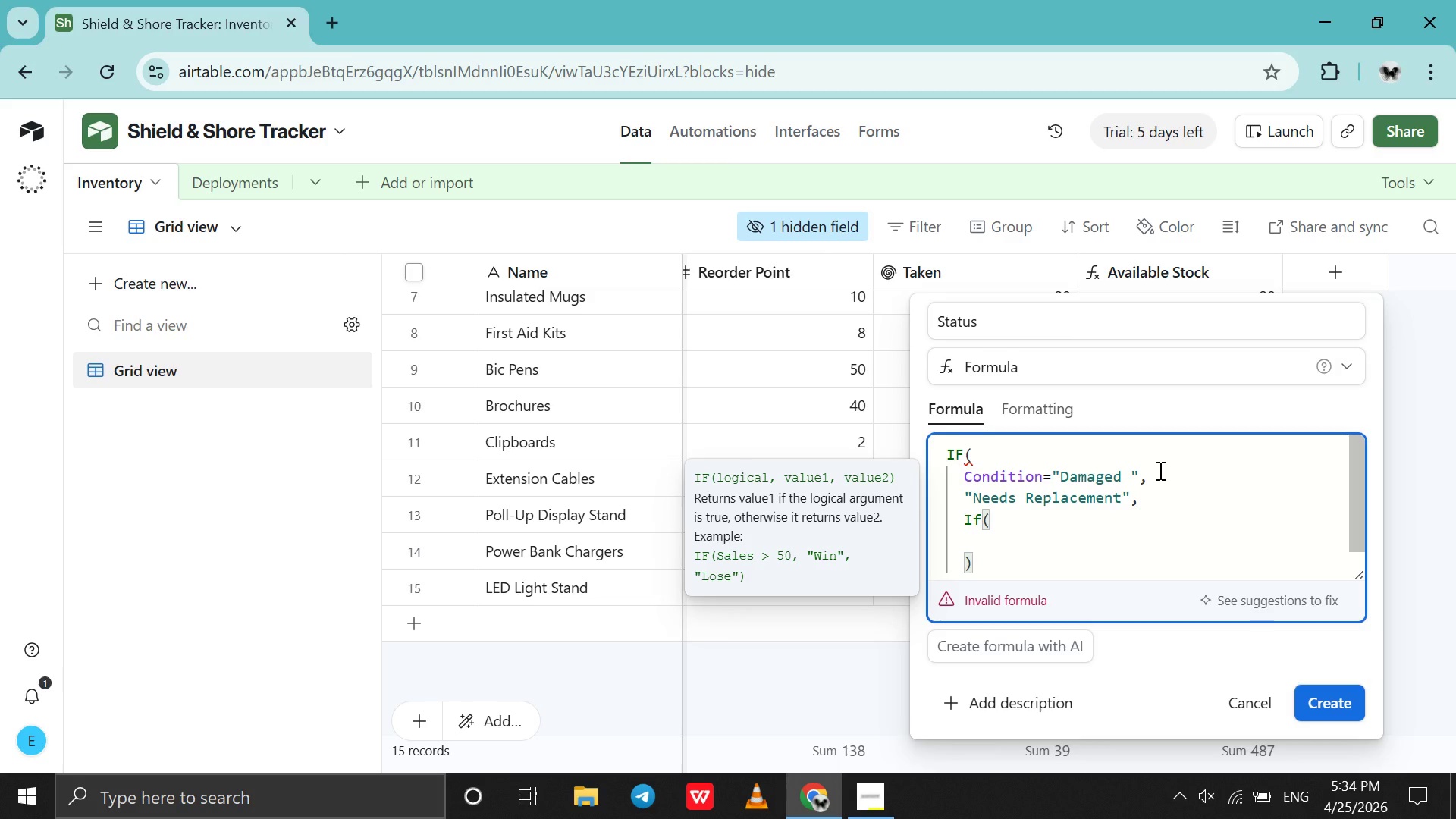 
type({ta)
 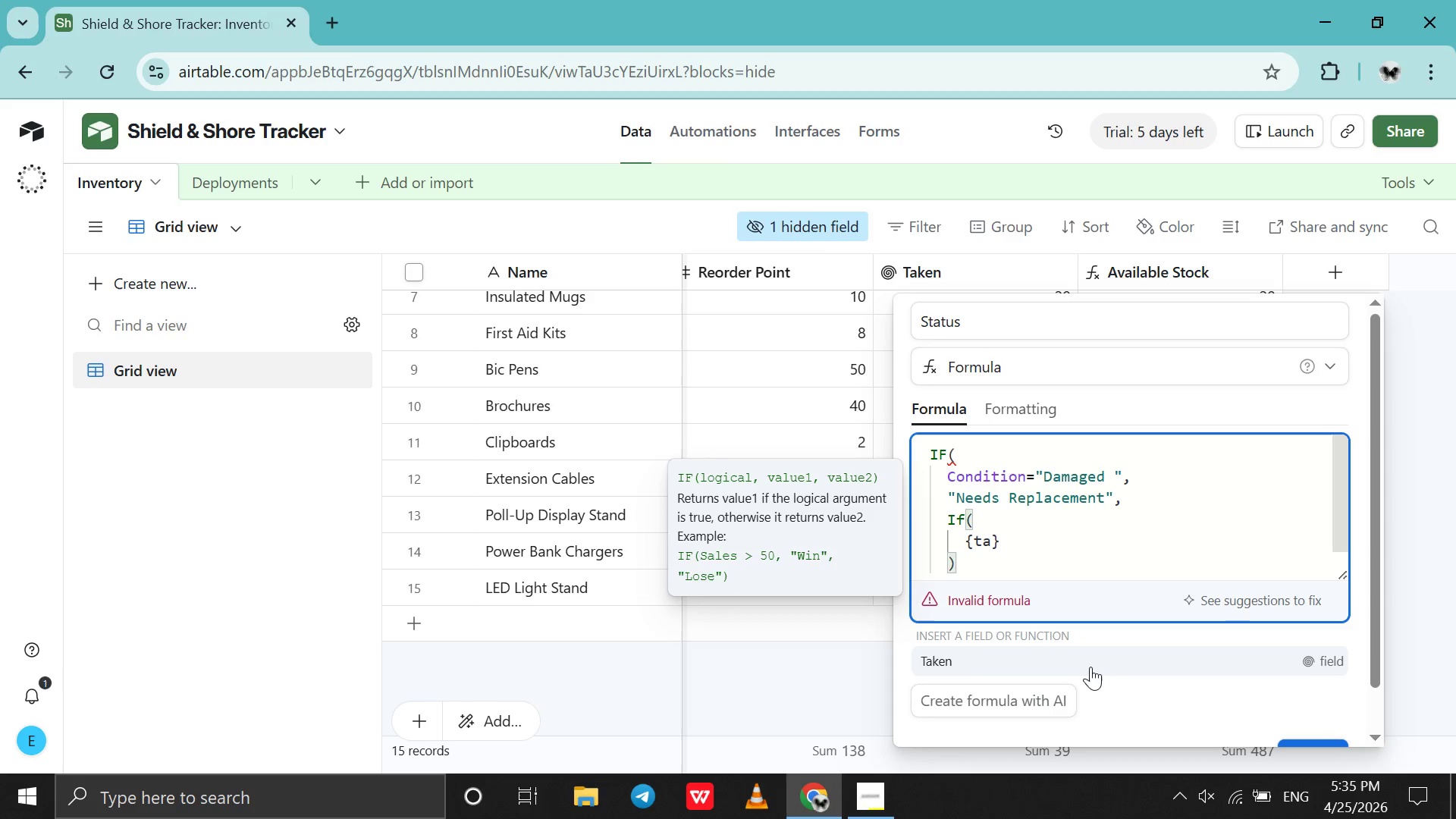 
left_click([1090, 667])
 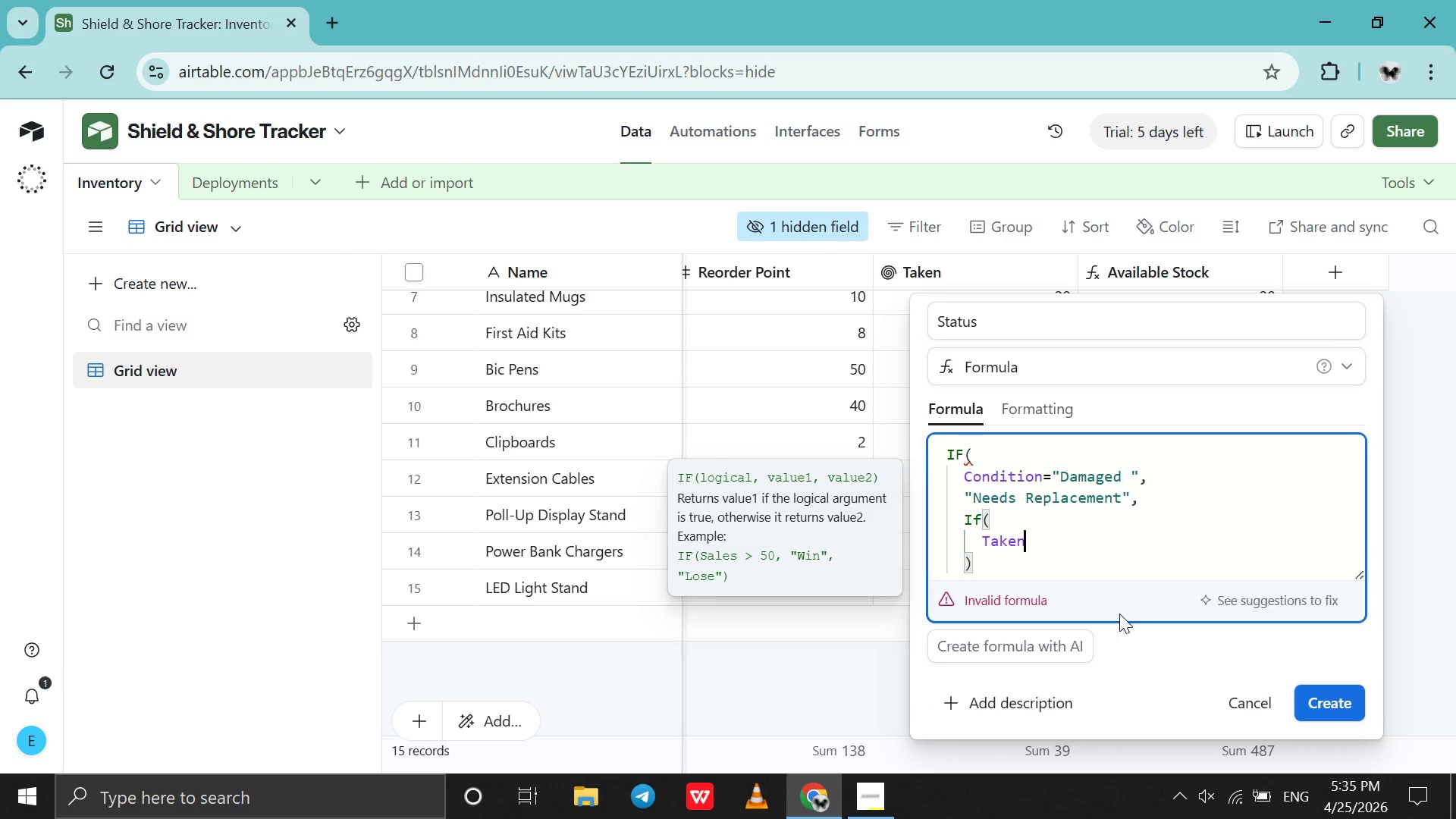 
key(Shift+Period)
 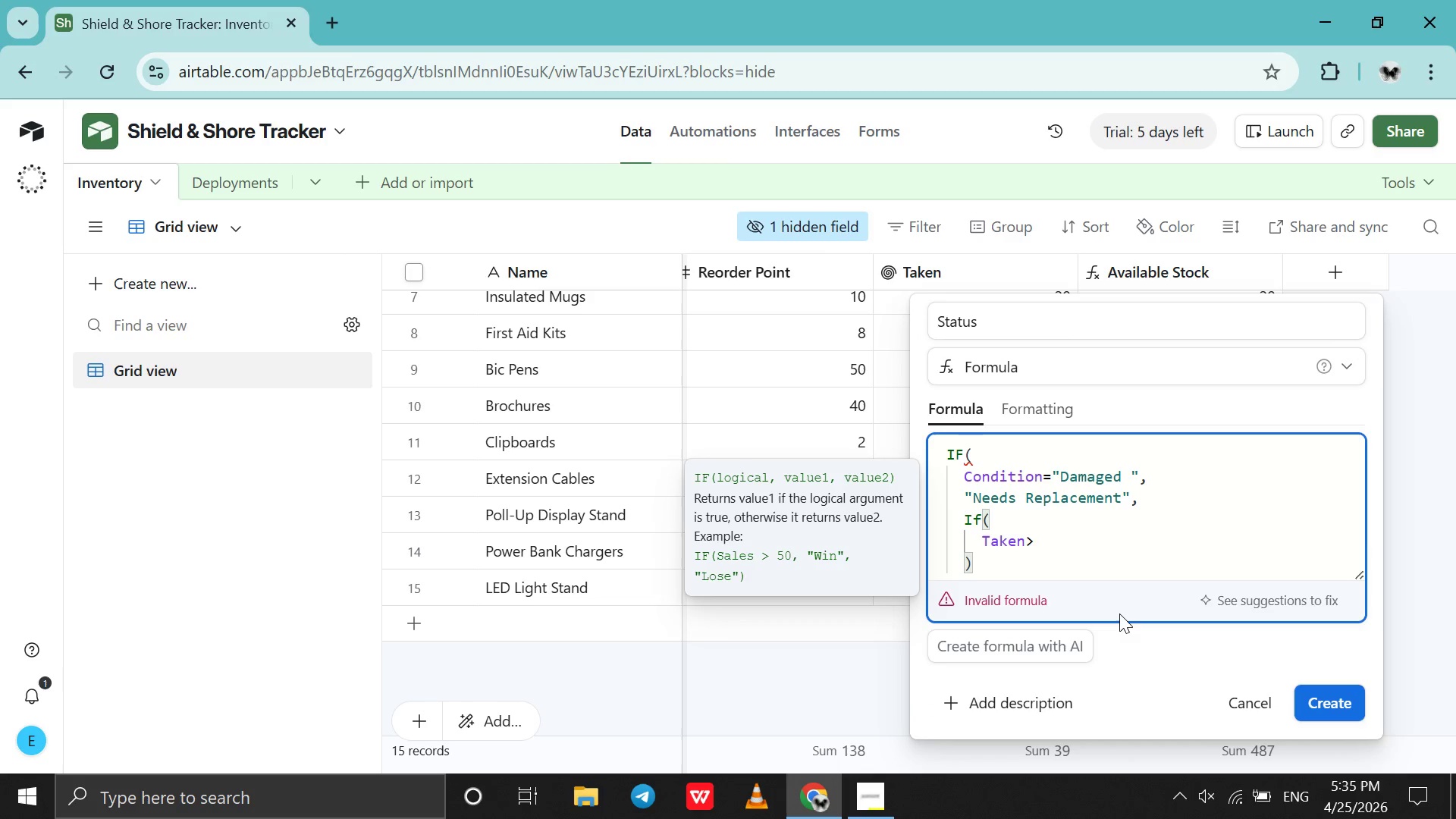 
key(0)
 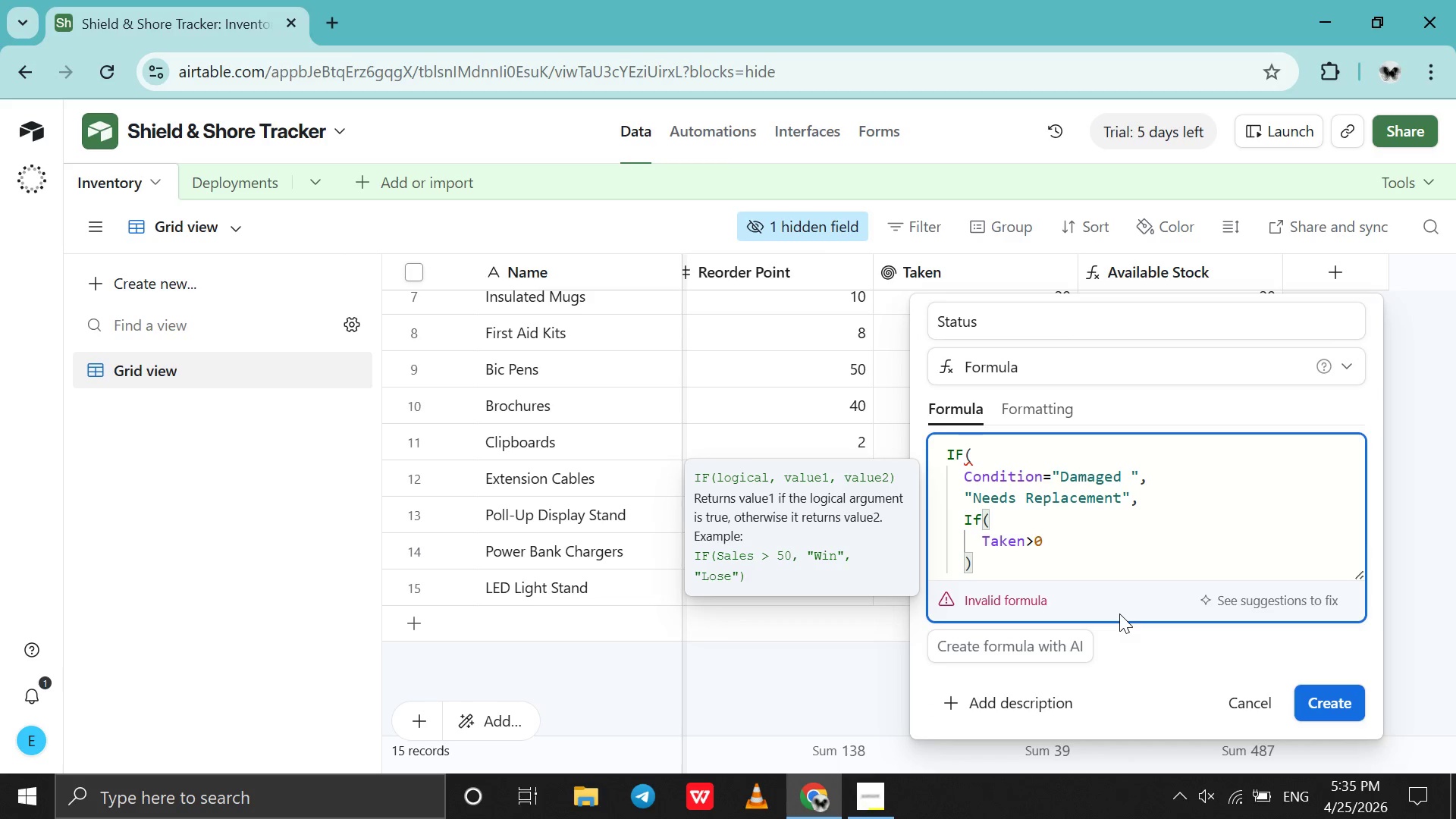 
key(Comma)
 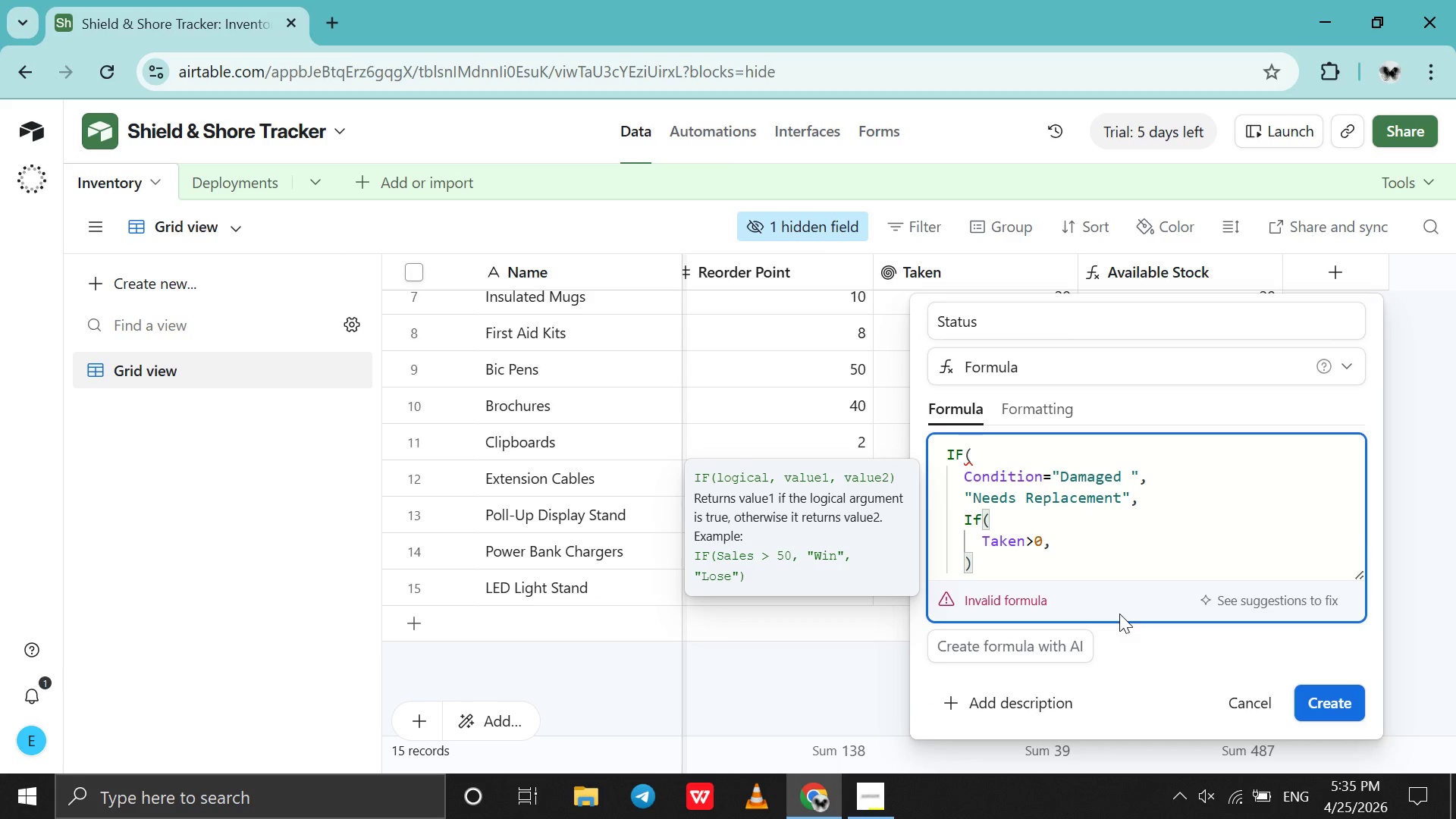 
hold_key(key=ShiftRight, duration=1.51)
 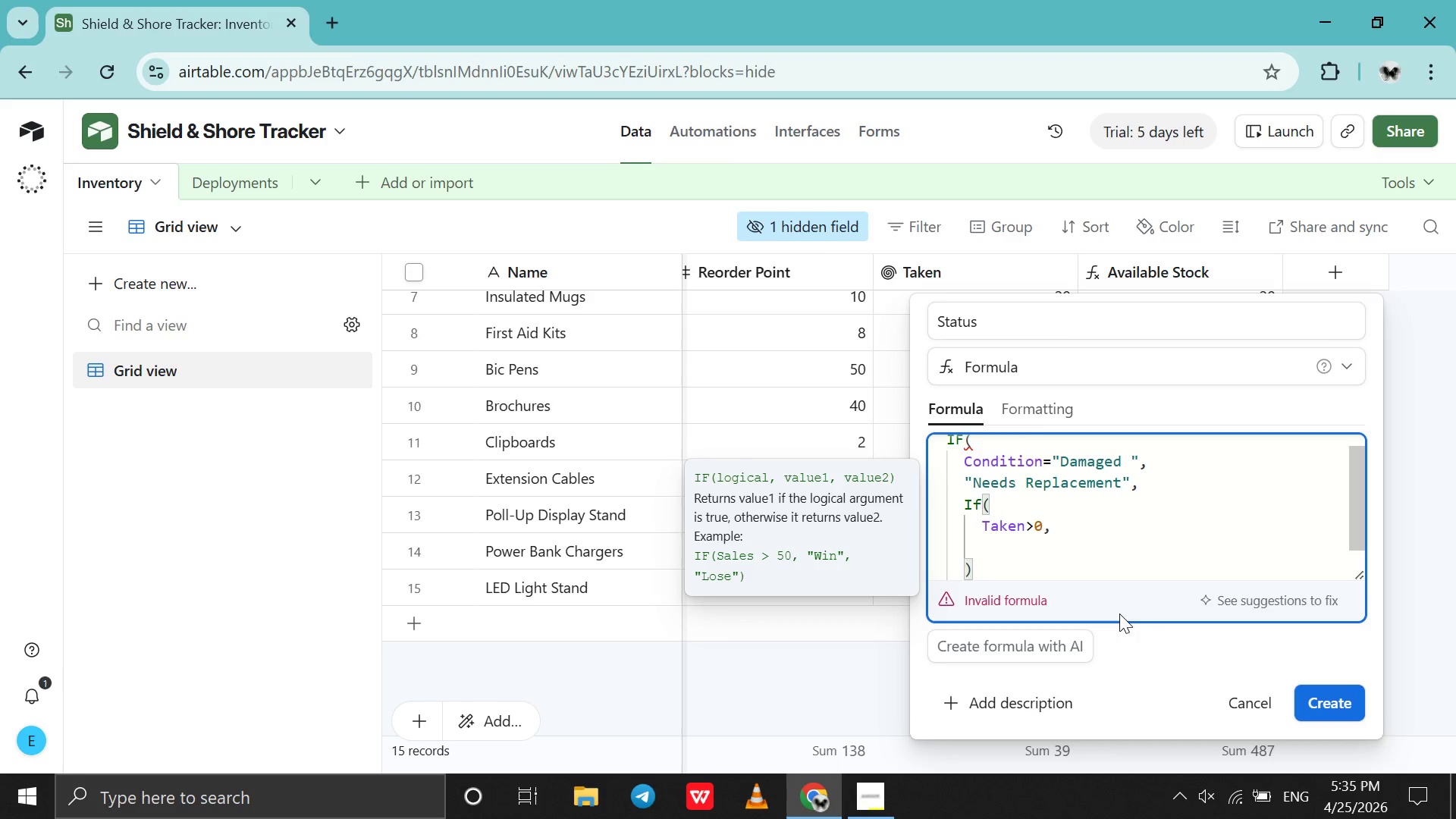 
key(Shift+Enter)
 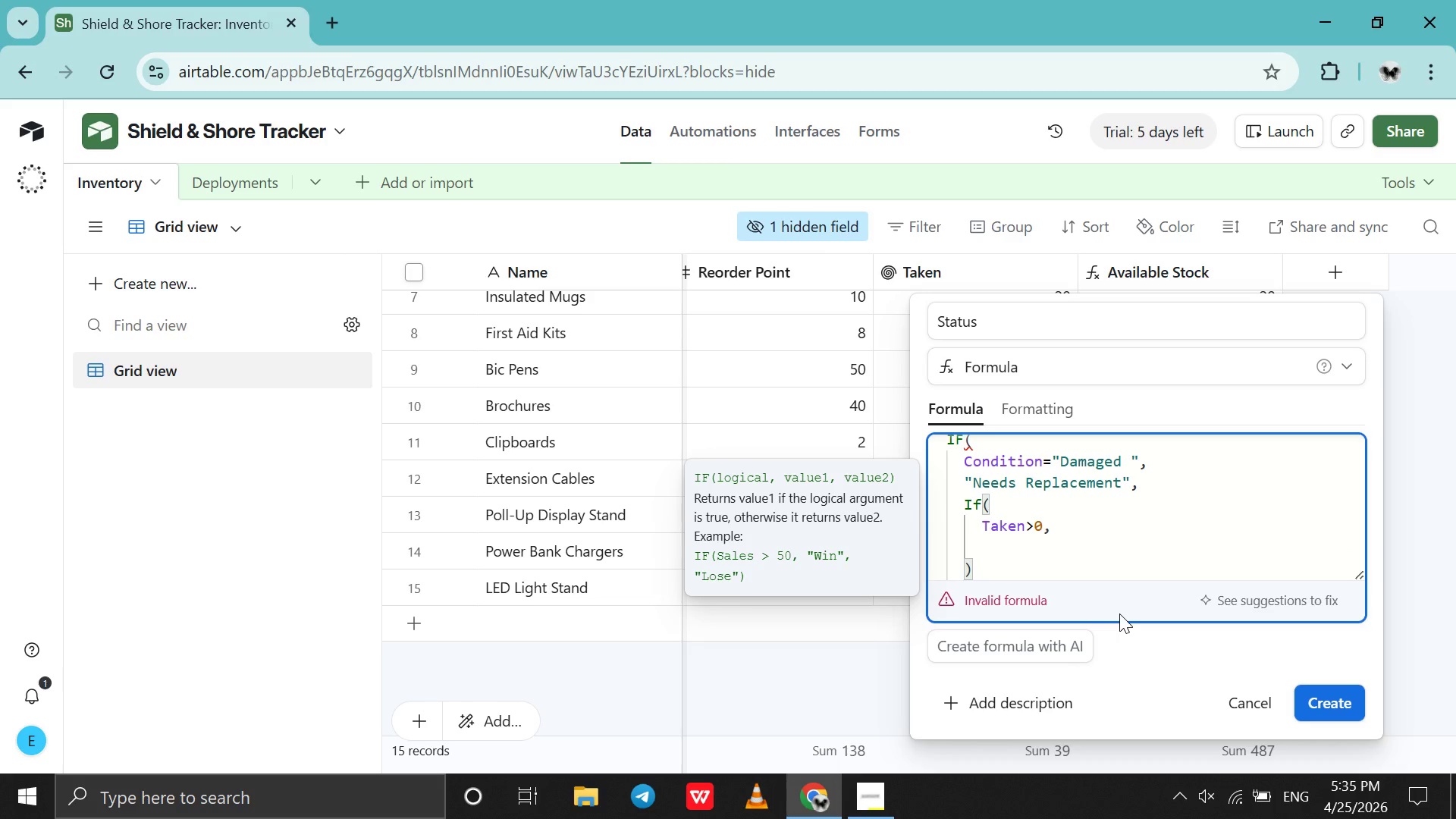 
type("{taken})
 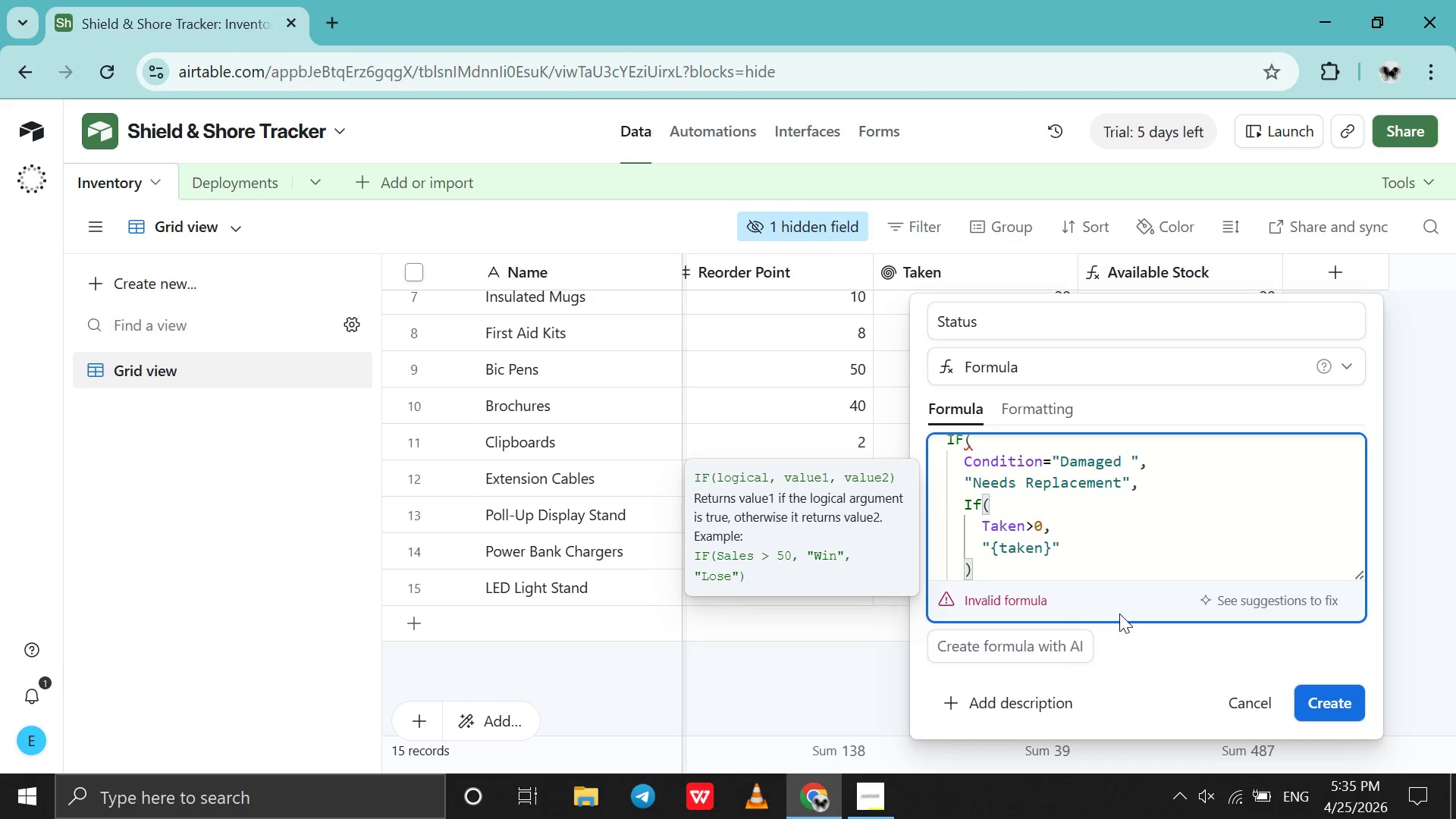 
wait(6.39)
 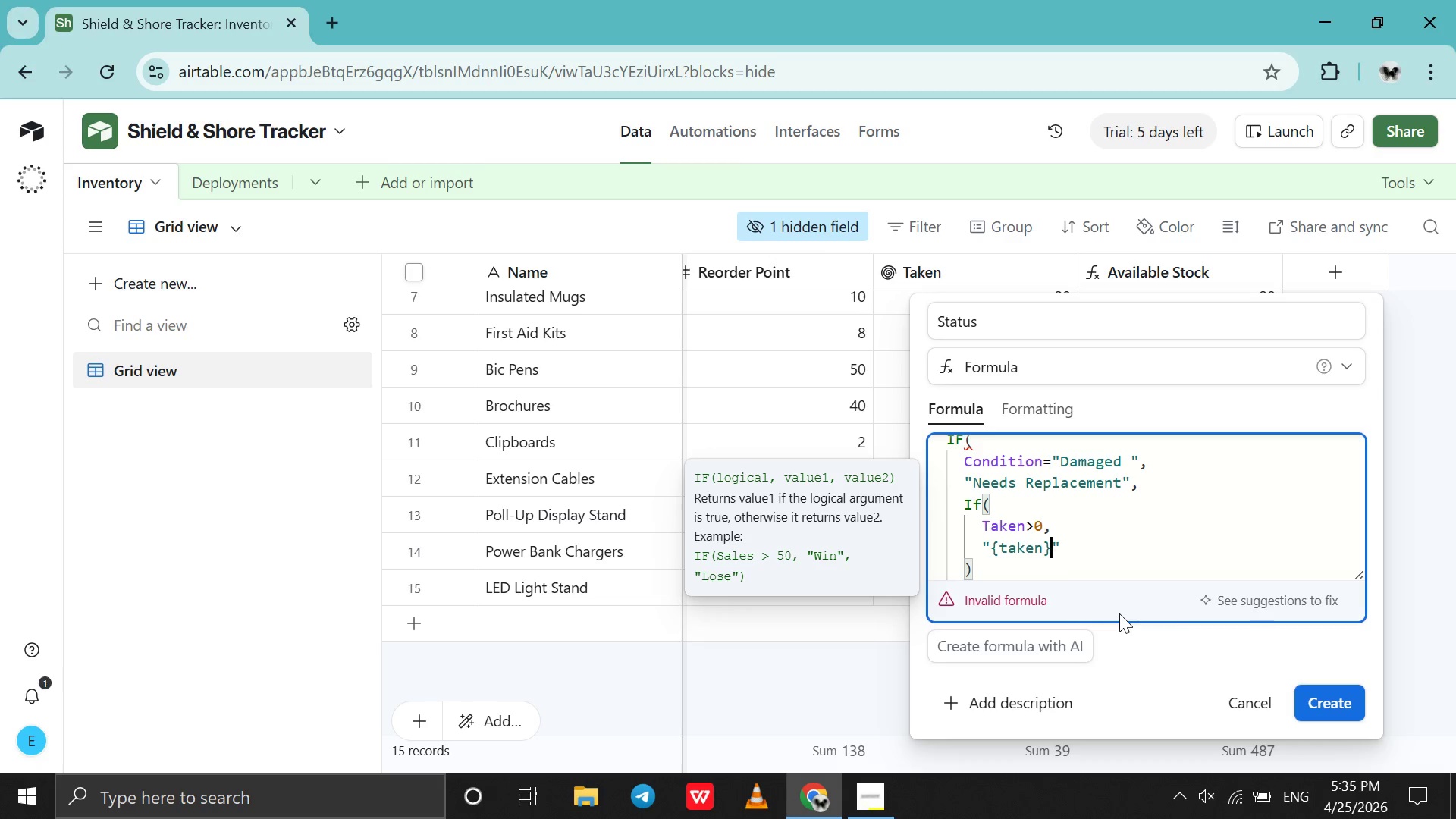 
key(ArrowDown)
 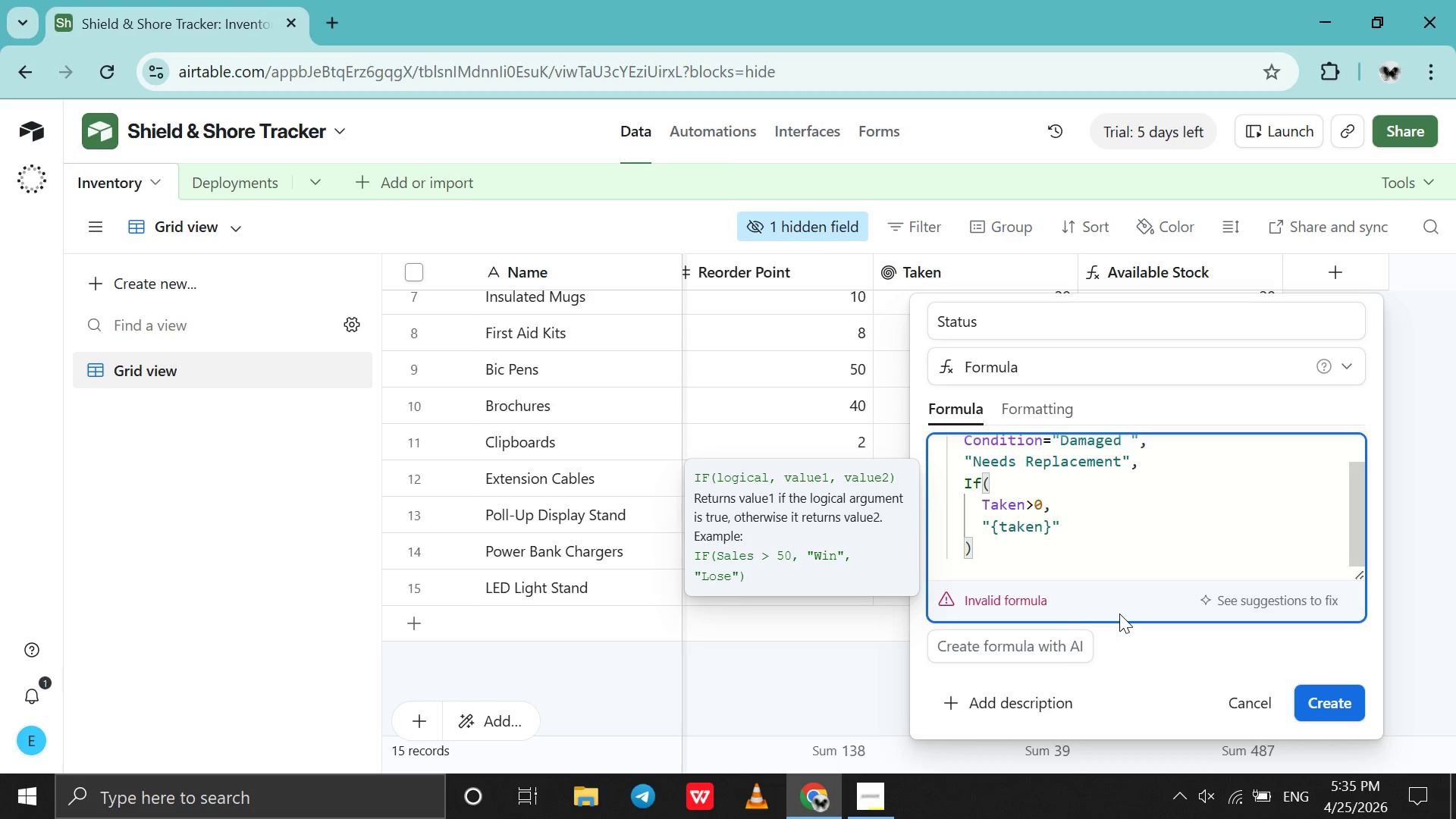 
key(ArrowUp)
 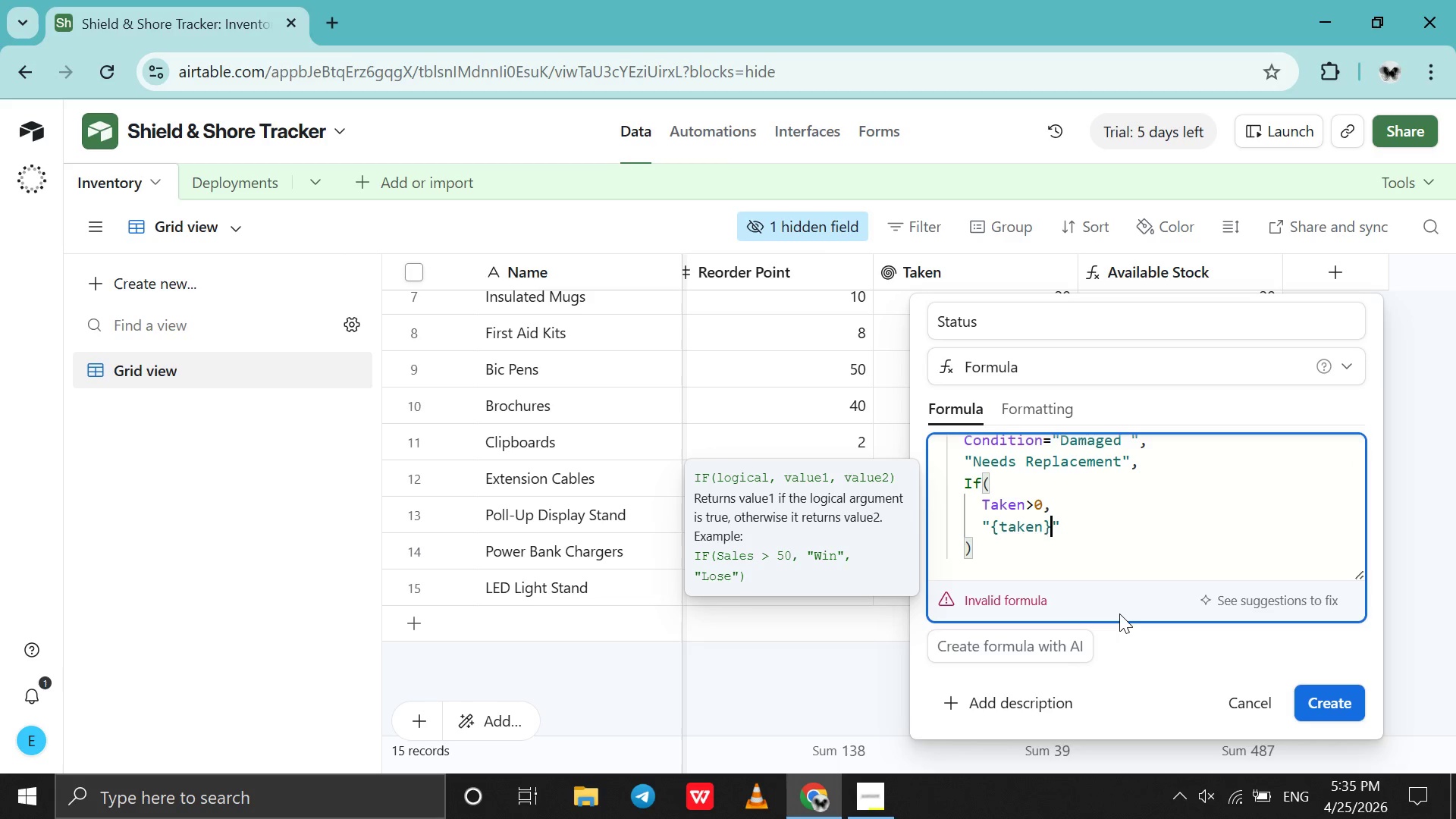 
type( Out In )
key(Backspace)
key(Backspace)
key(Backspace)
type(in the field)
 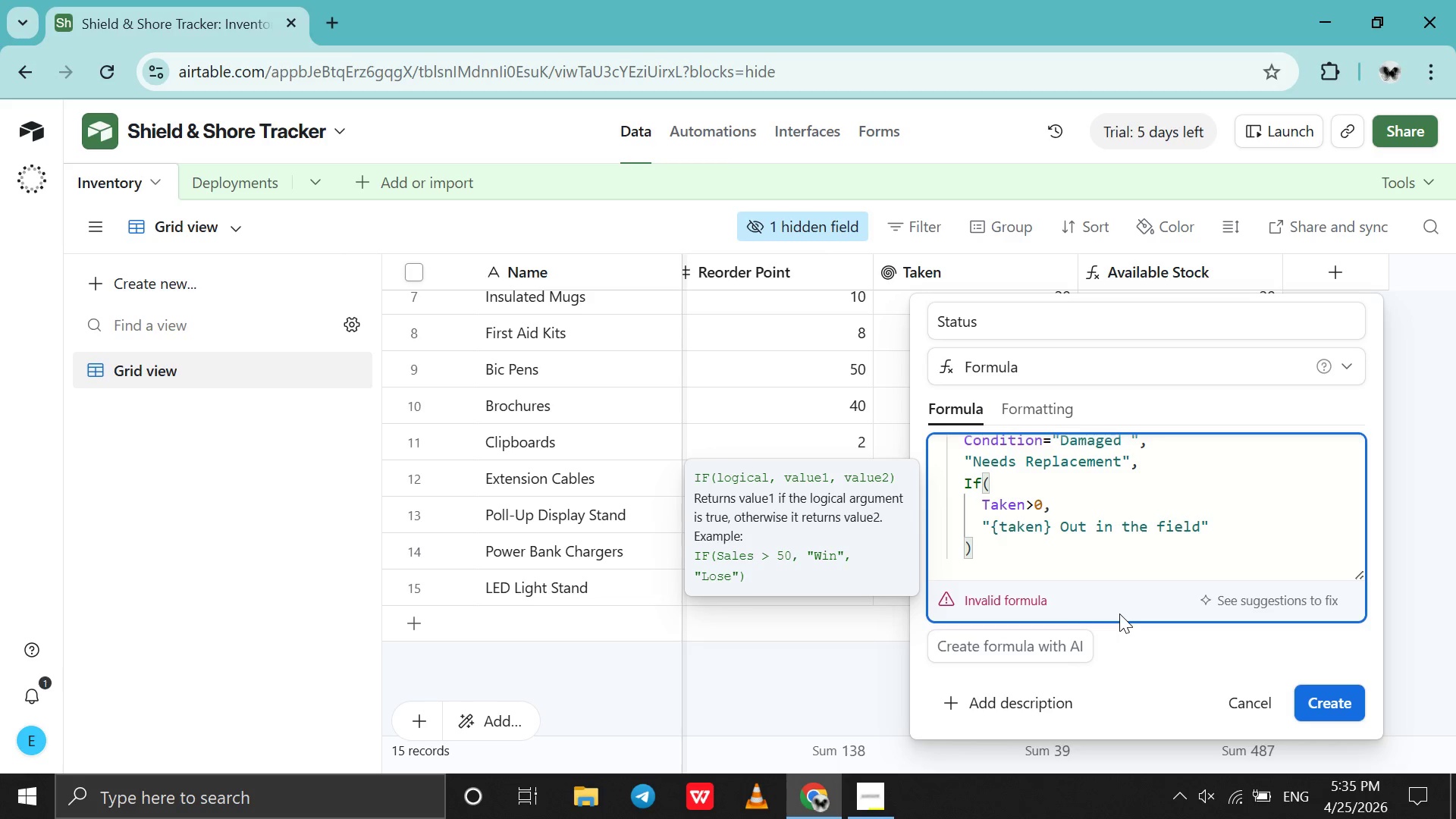 
key(ArrowRight)
 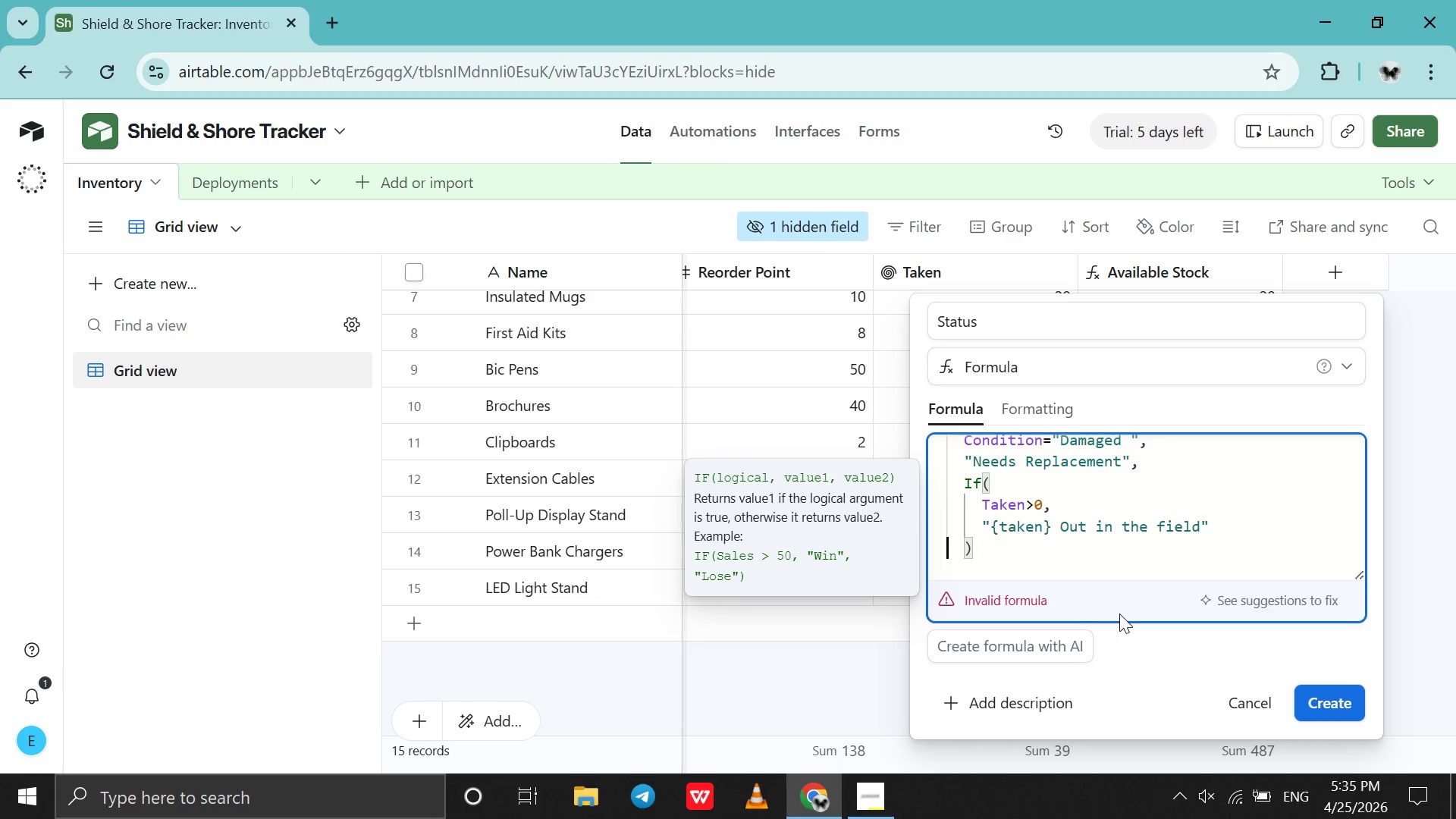 
key(ArrowRight)
 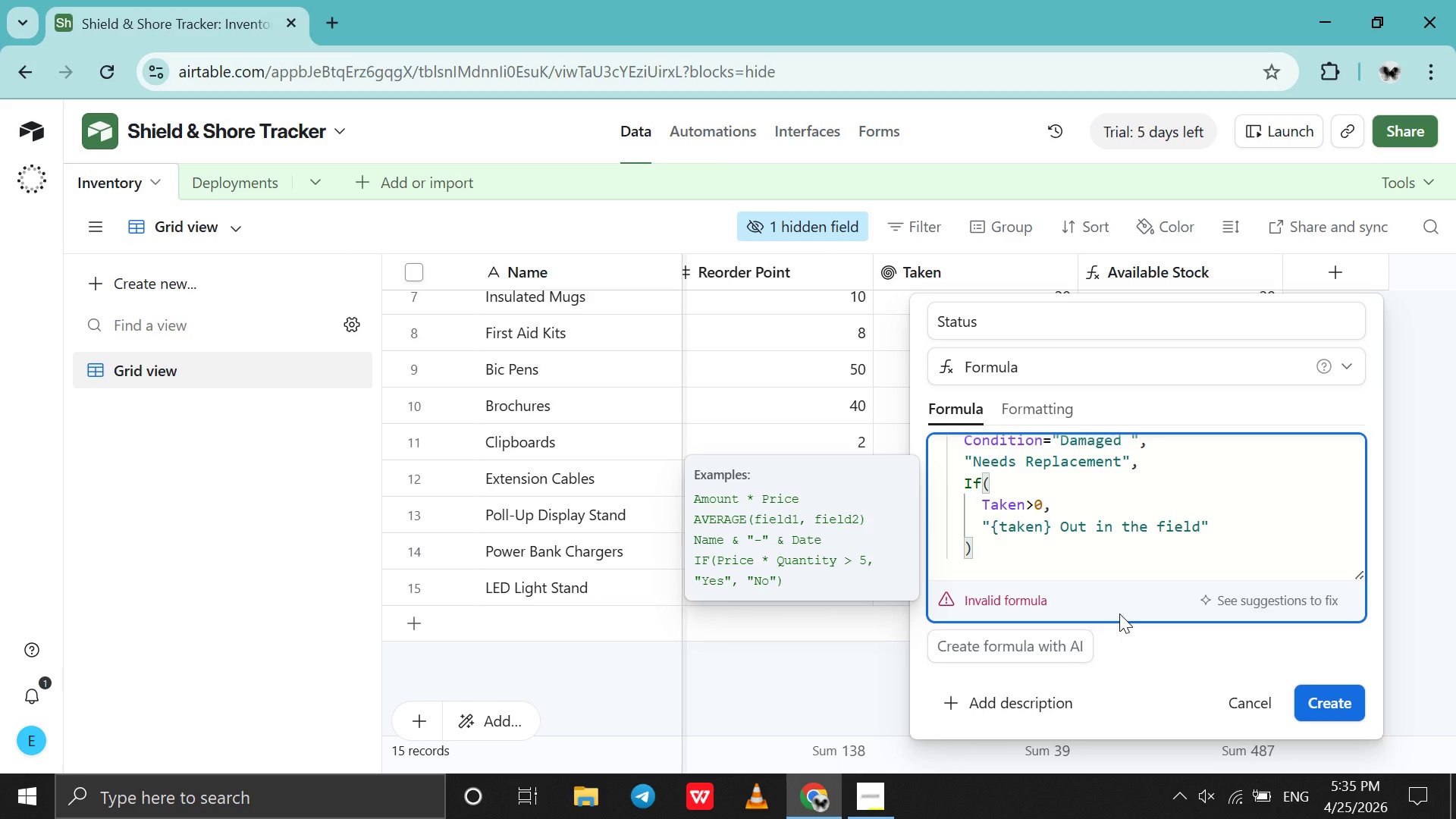 
key(ArrowUp)
 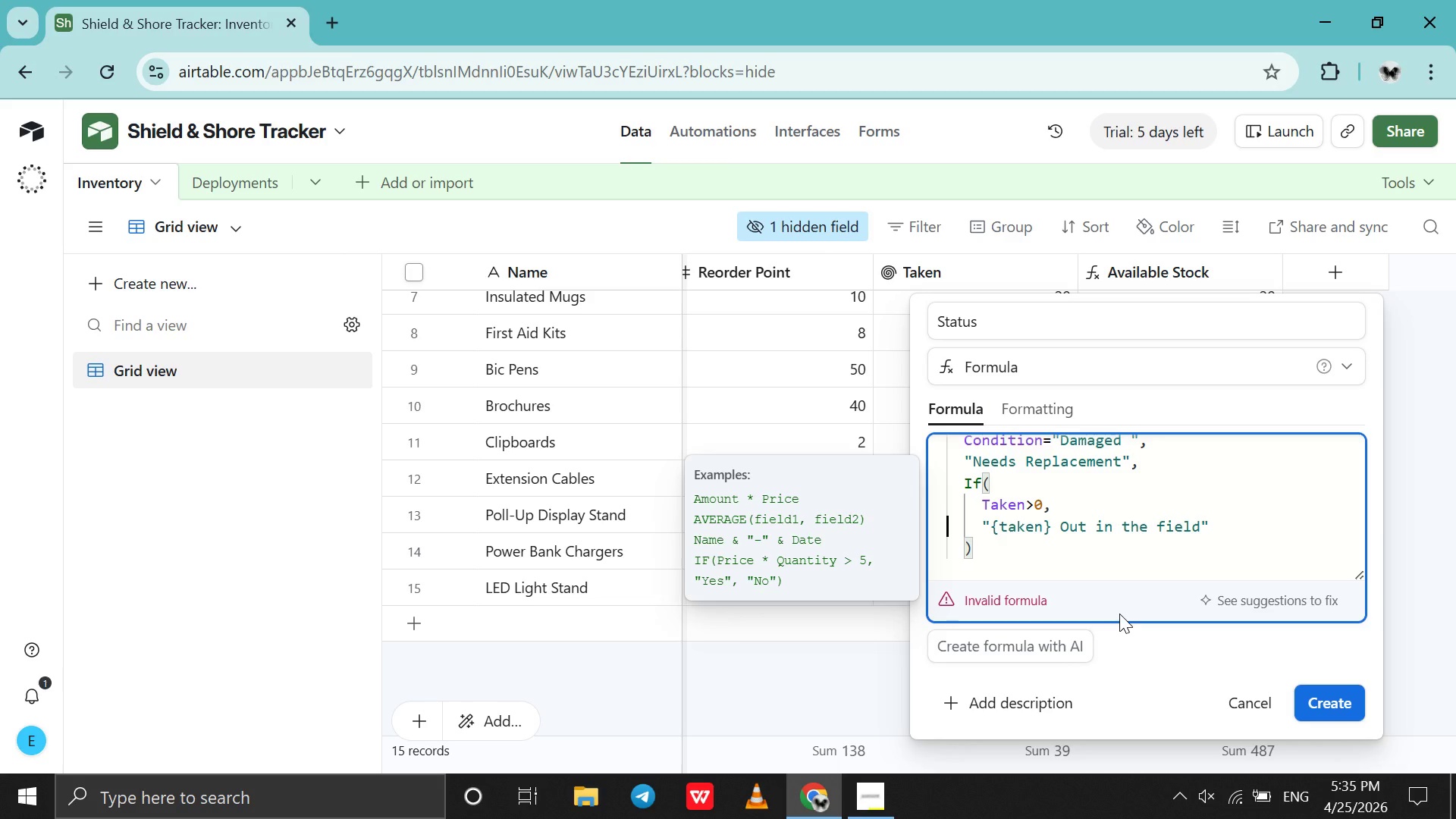 
key(ArrowLeft)
 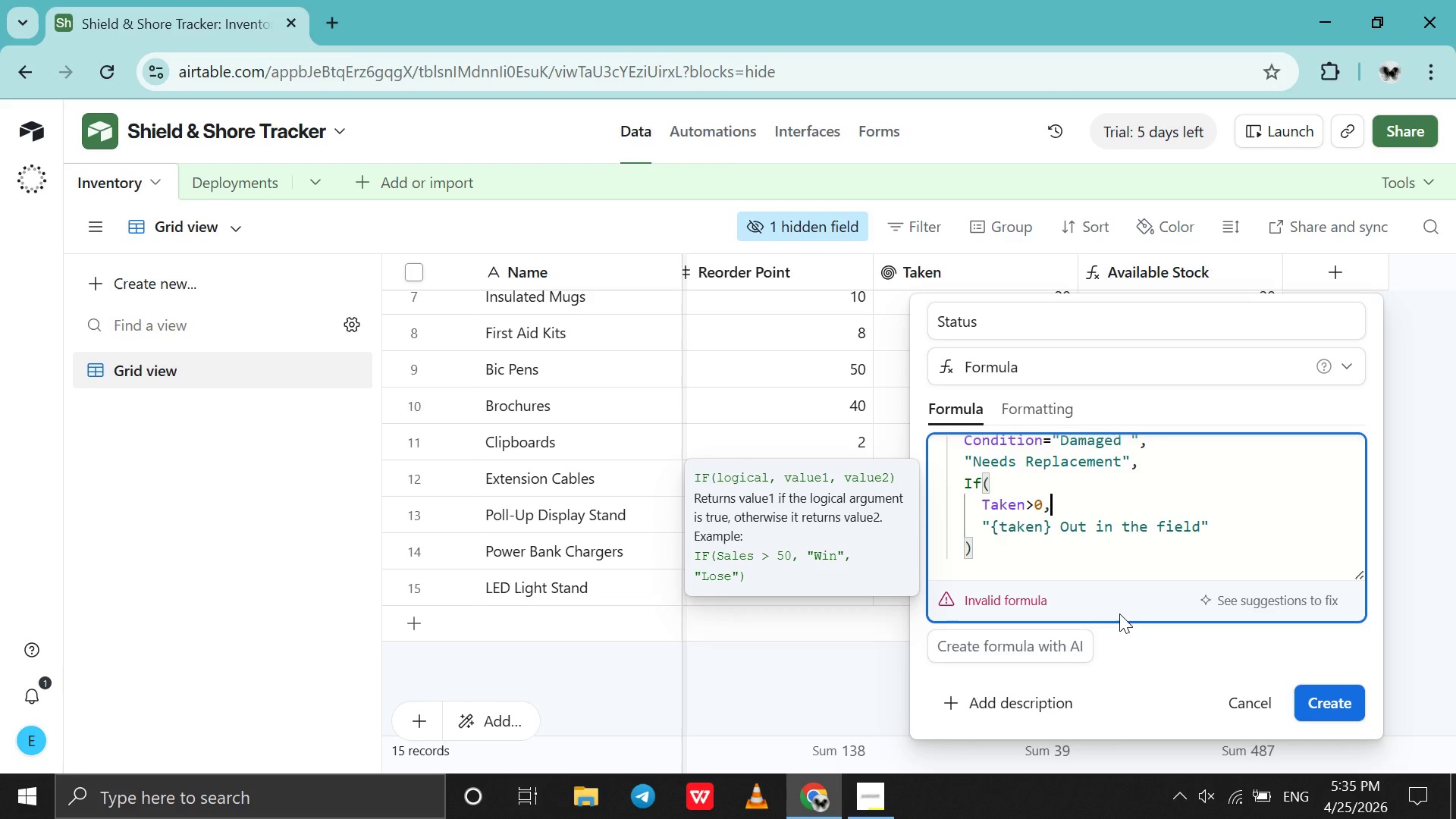 
key(ArrowDown)
 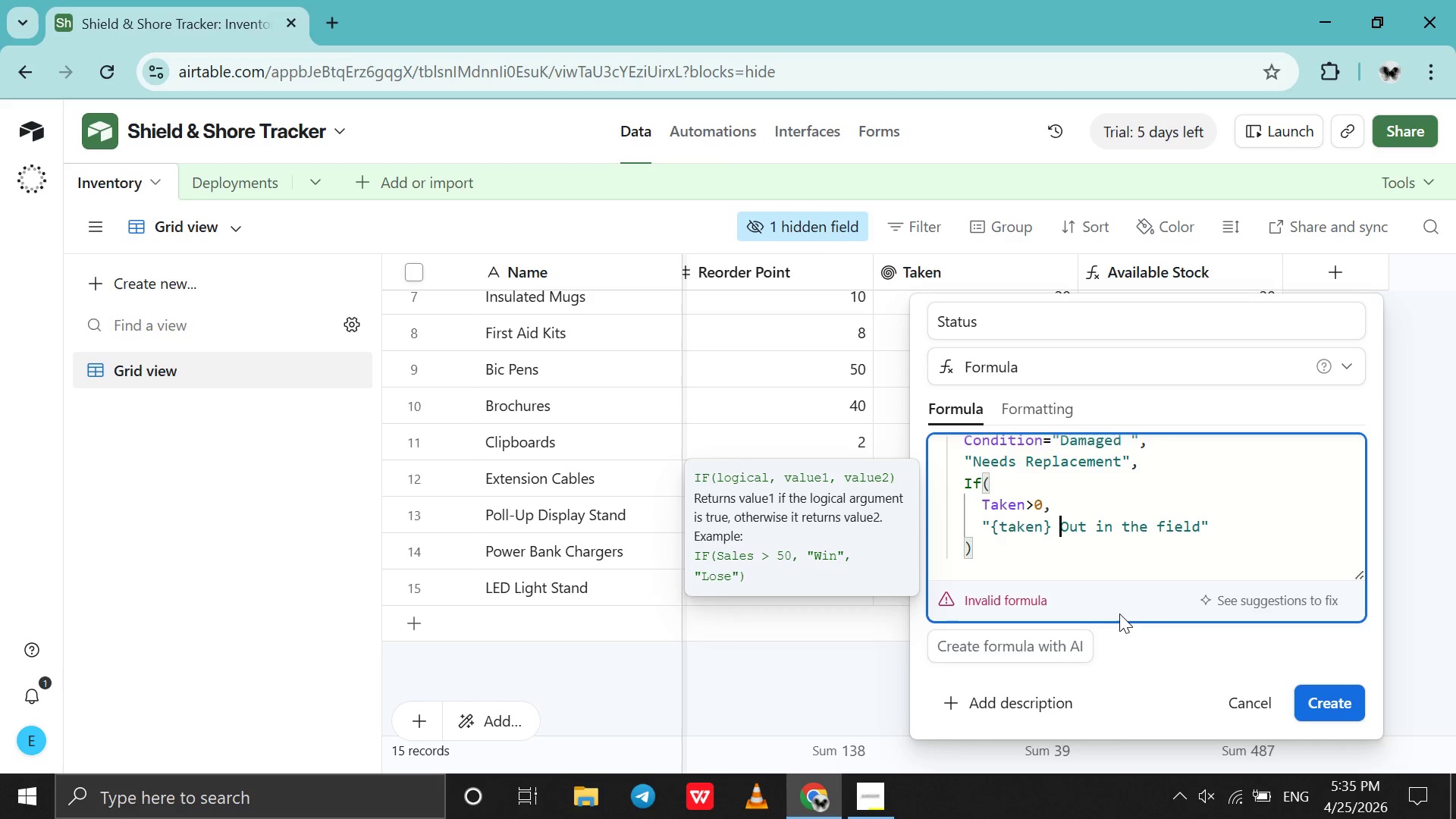 
hold_key(key=ArrowRight, duration=1.0)
 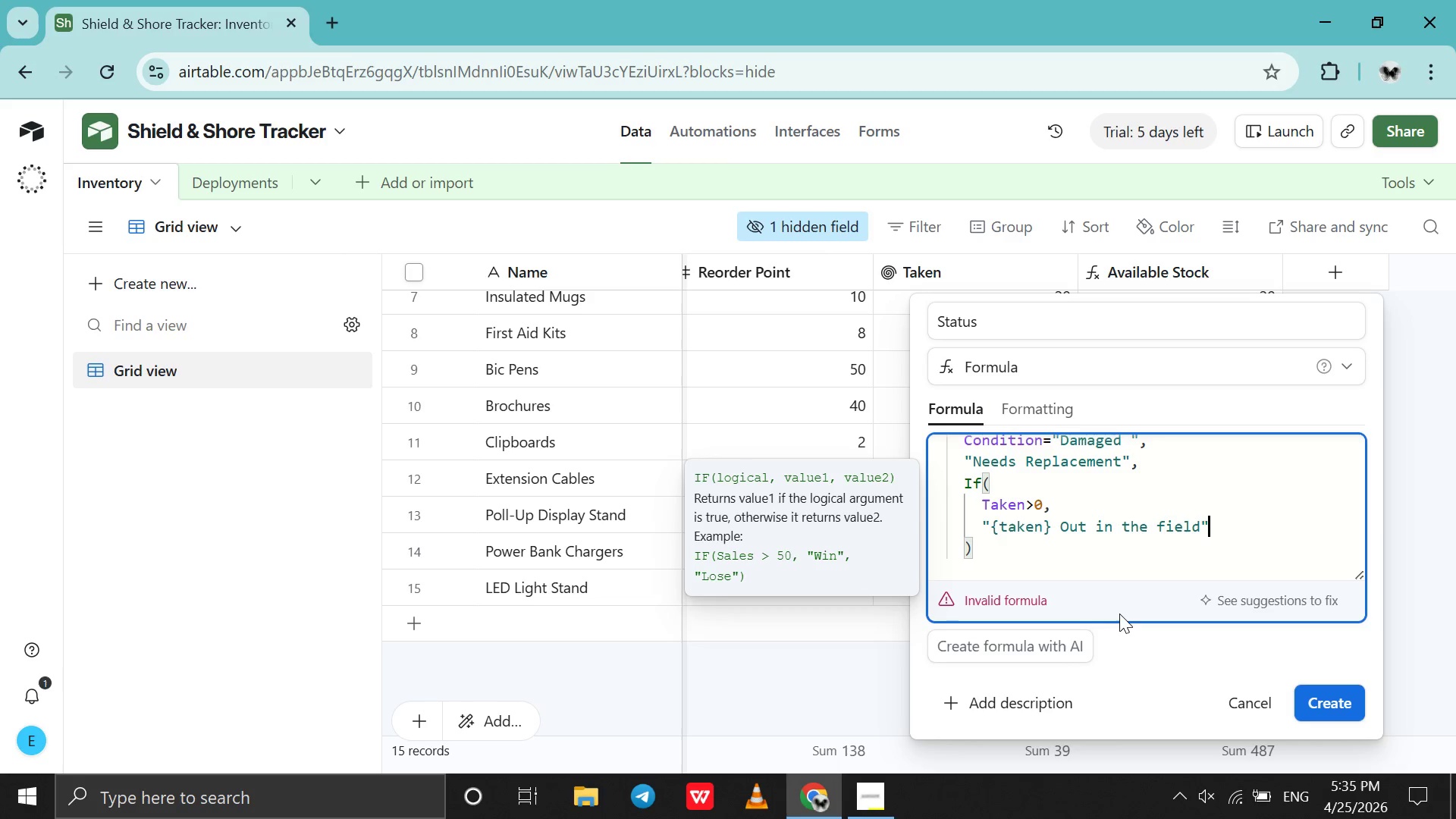 
hold_key(key=ArrowRight, duration=0.36)
 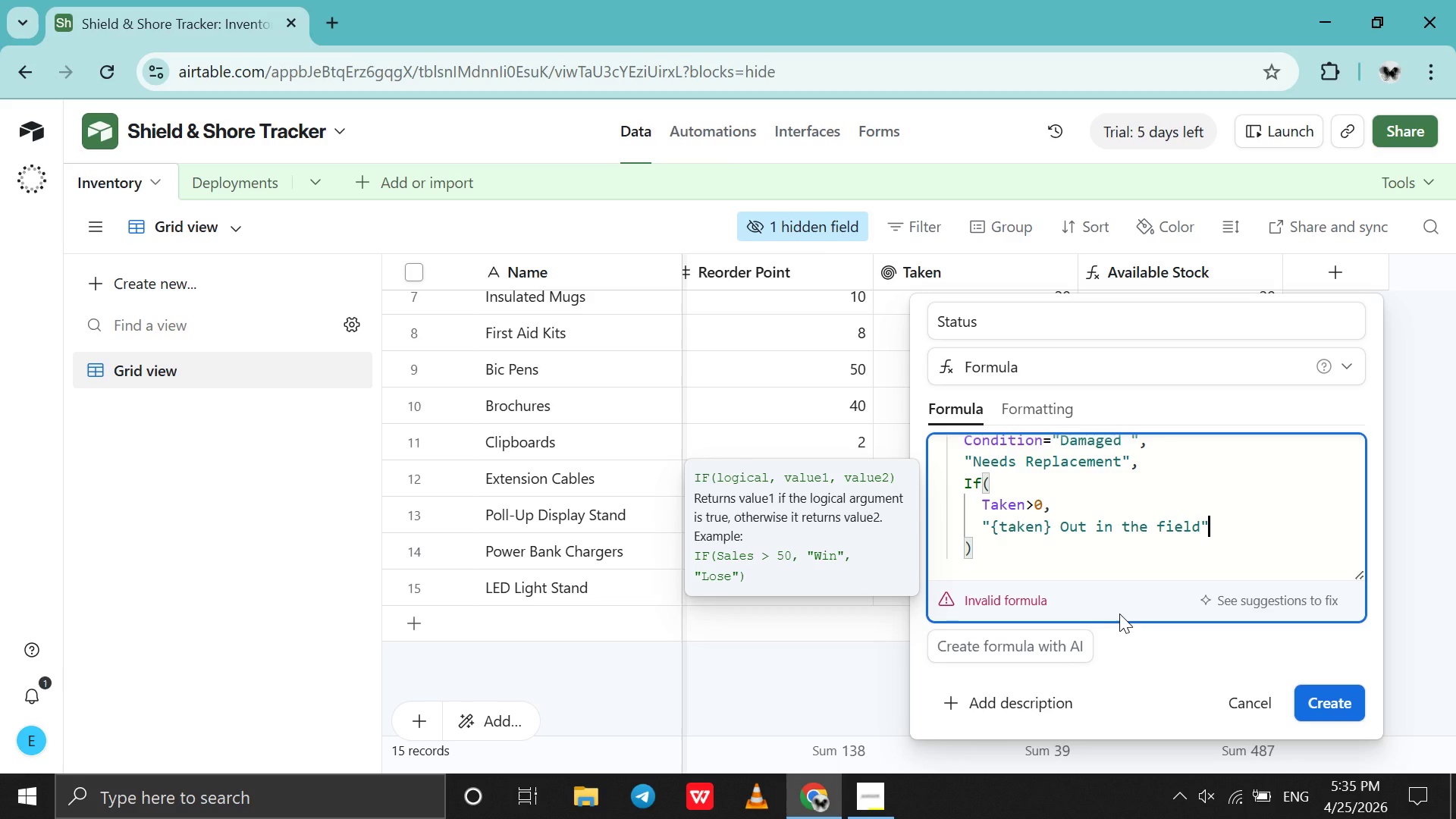 
key(Comma)
 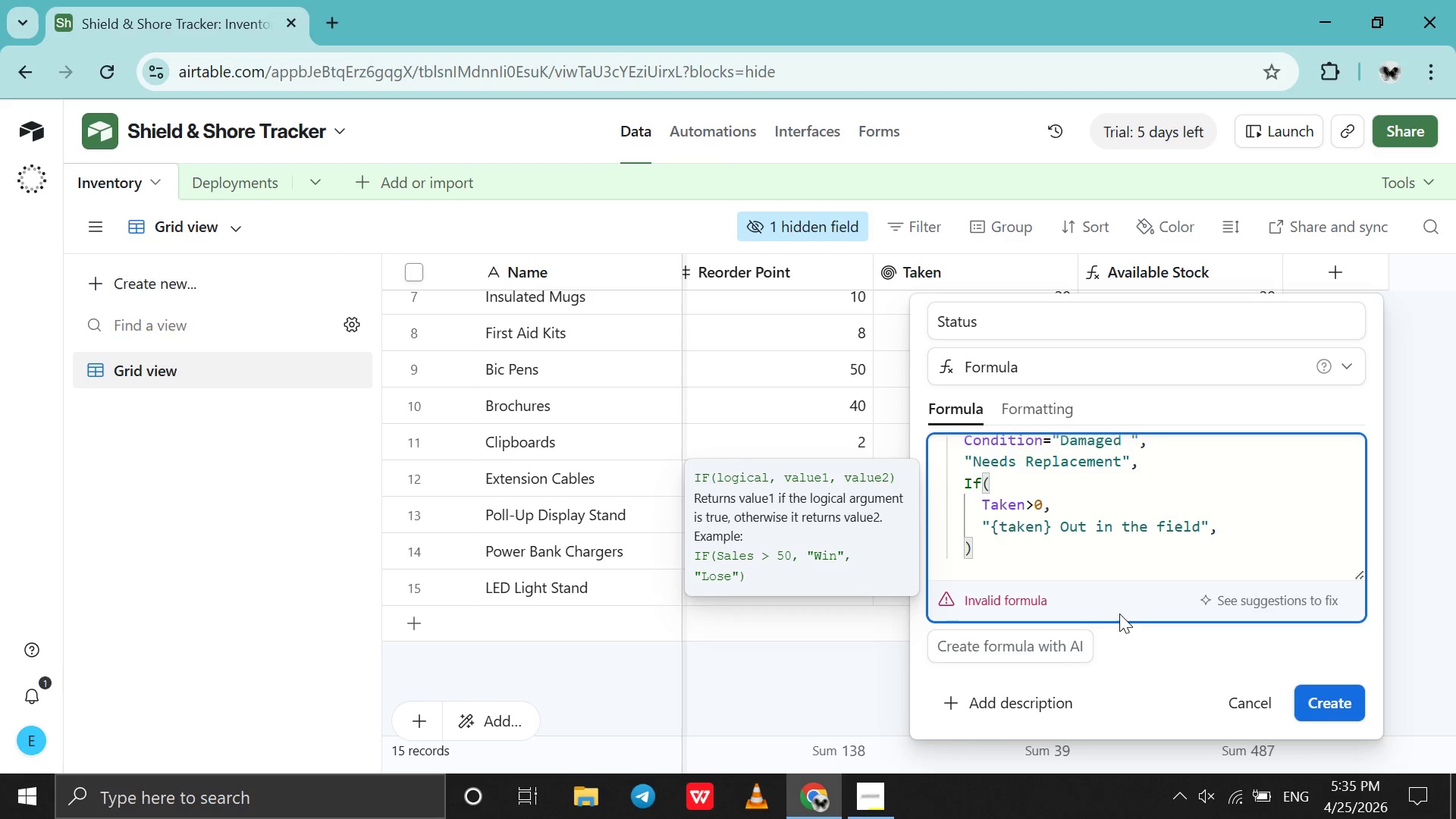 
key(Shift+Enter)
 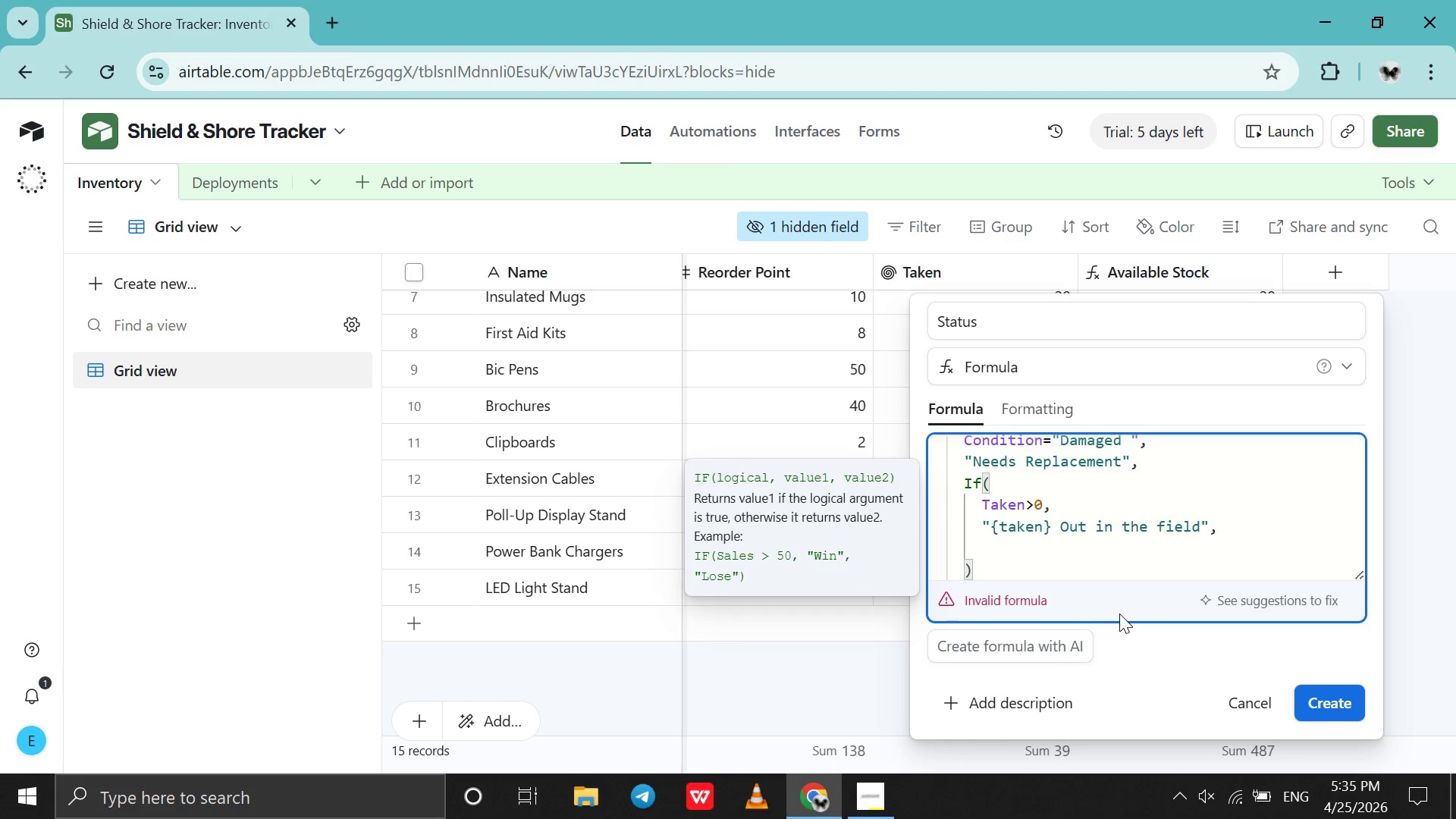 
type("In Storage)
 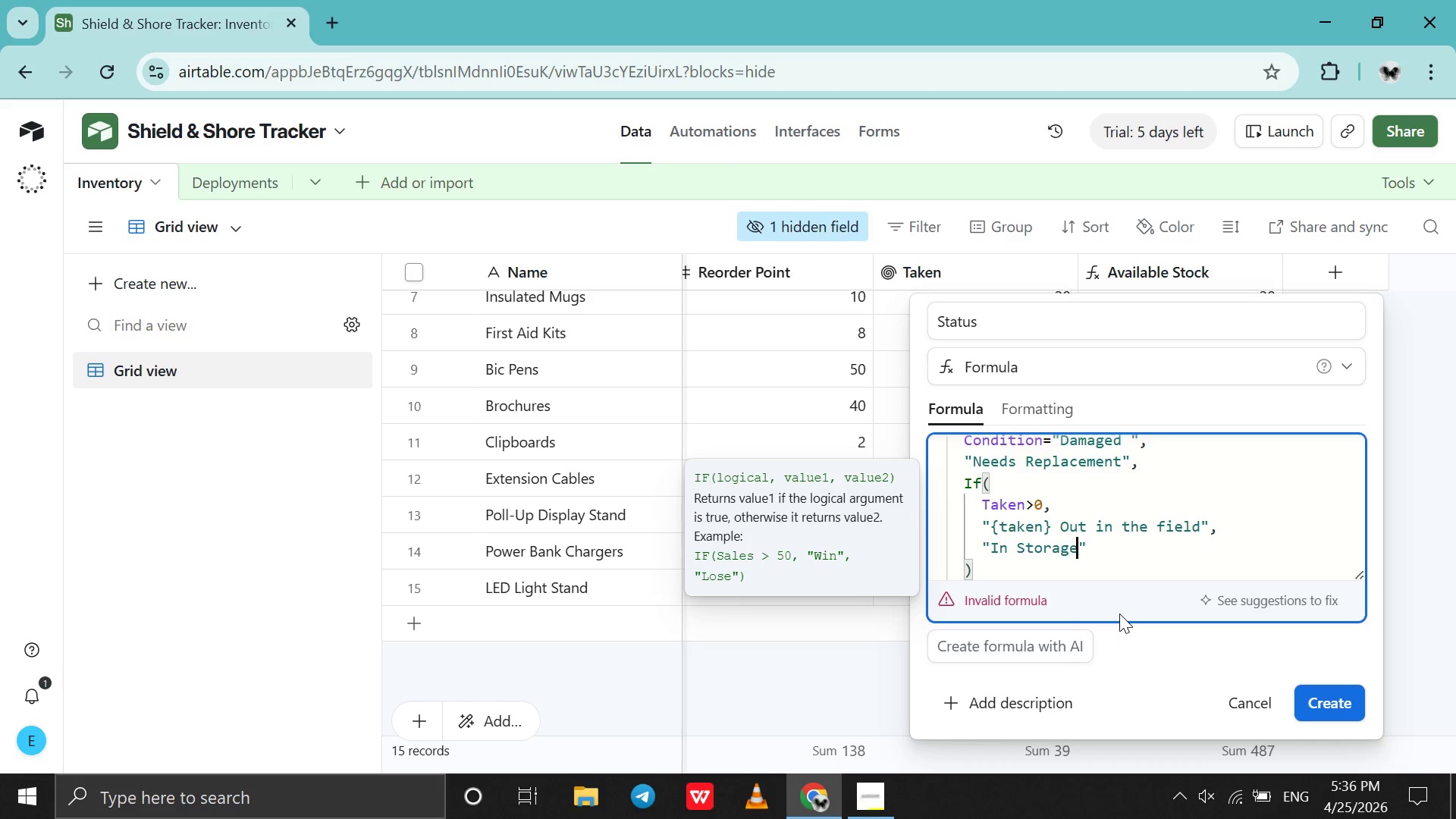 
key(ArrowRight)
 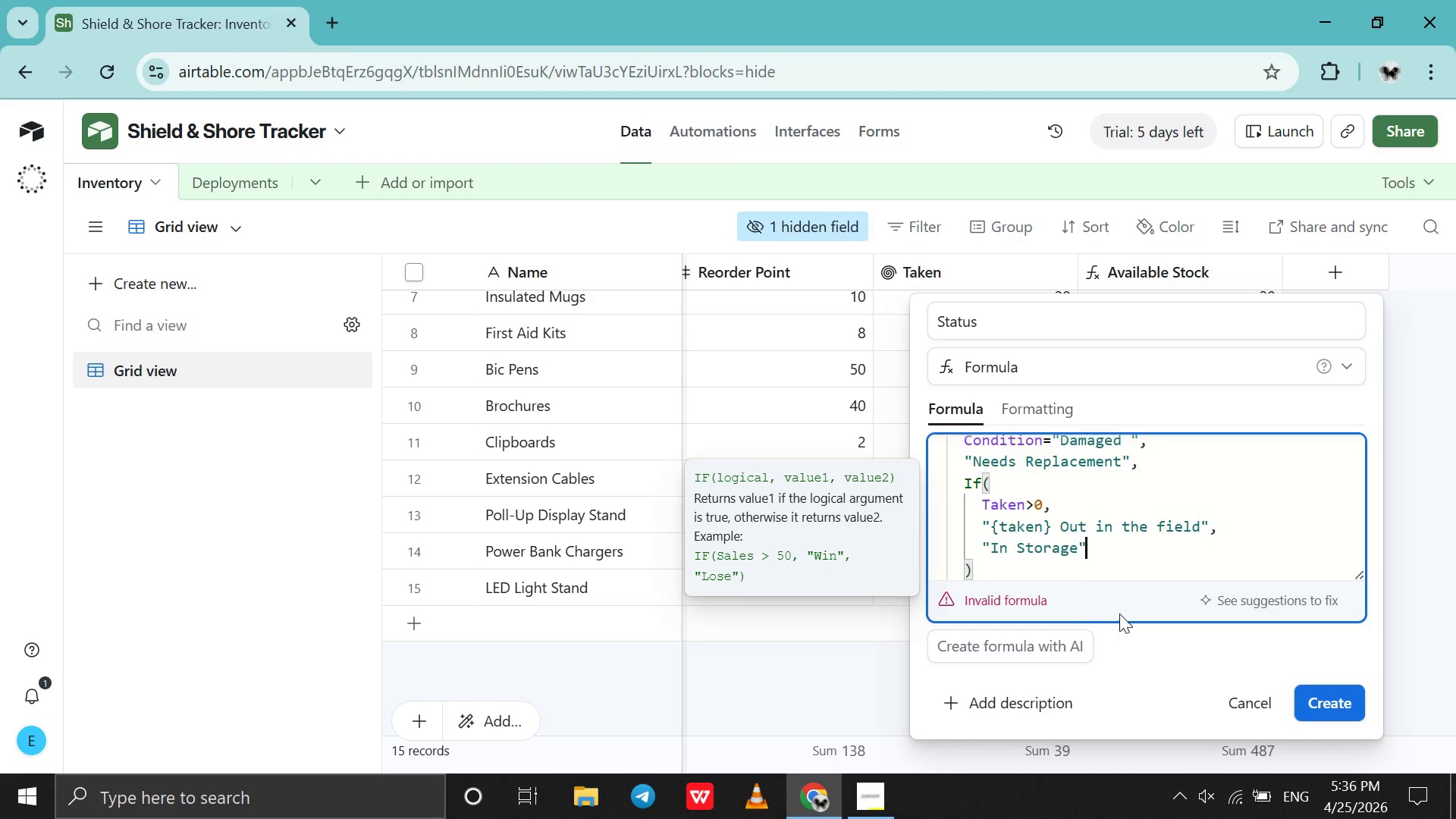 
key(Shift+Enter)
 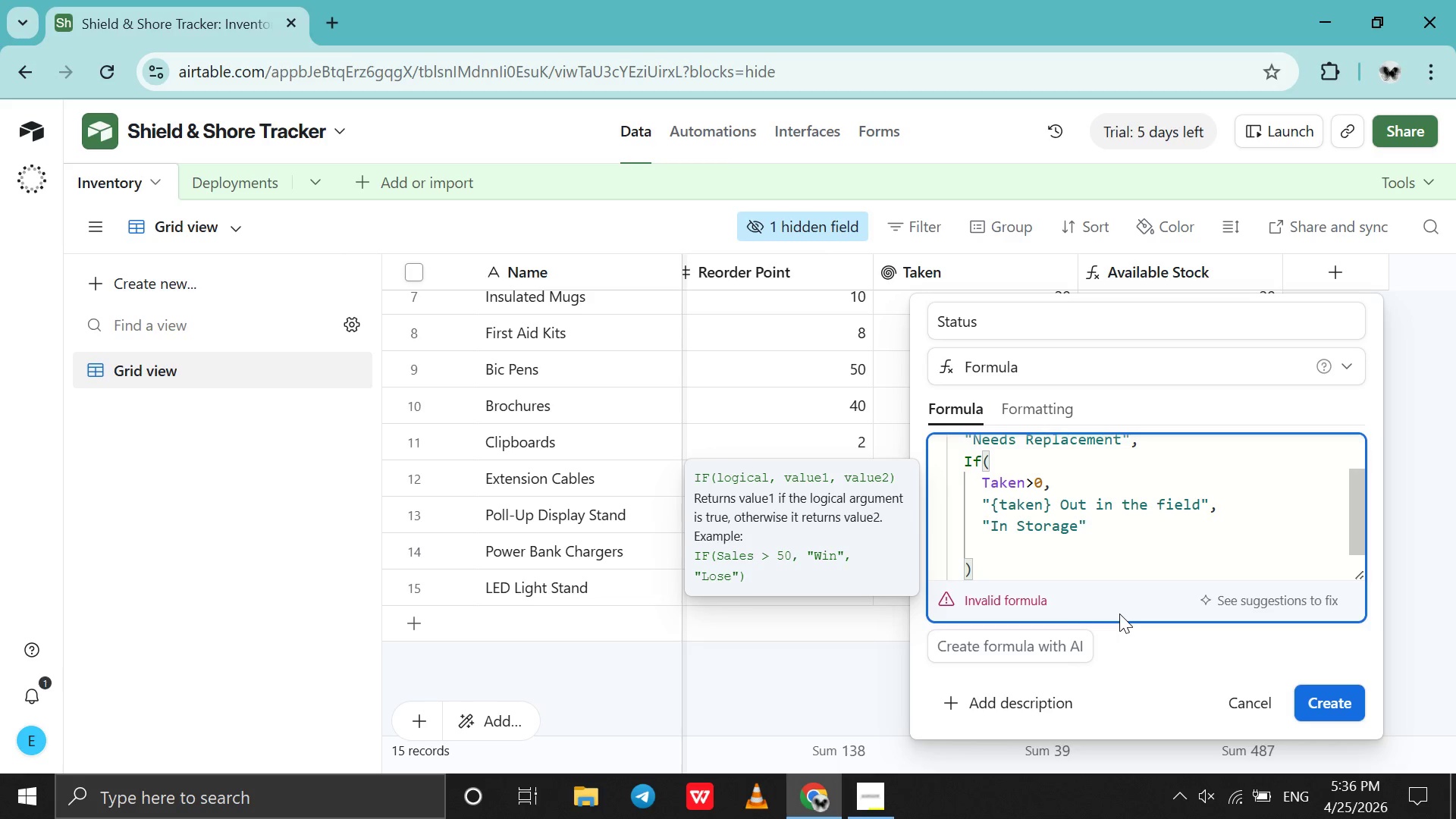 
key(Shift+0)
 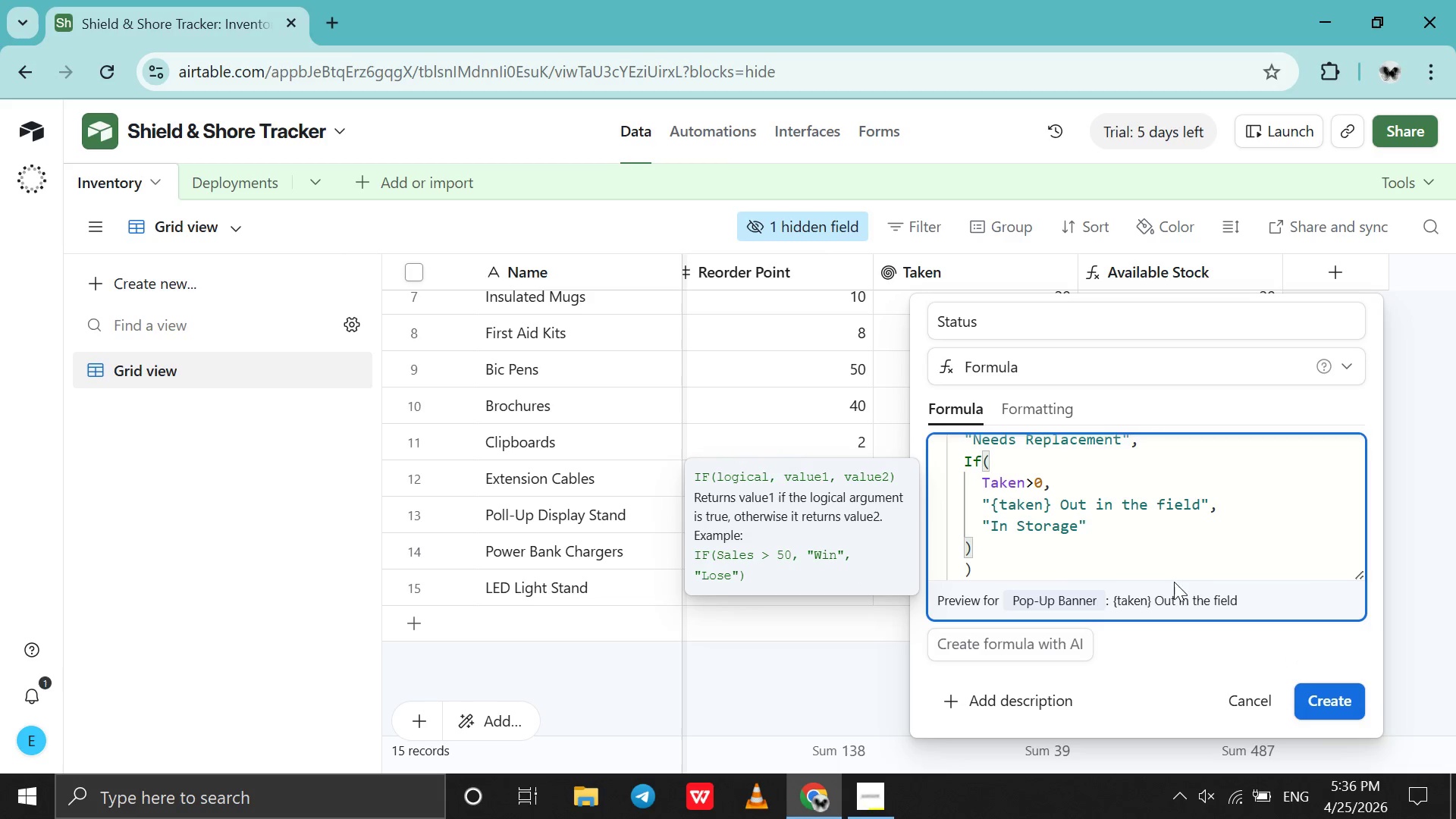 
scroll: coordinate [1194, 560], scroll_direction: none, amount: 0.0
 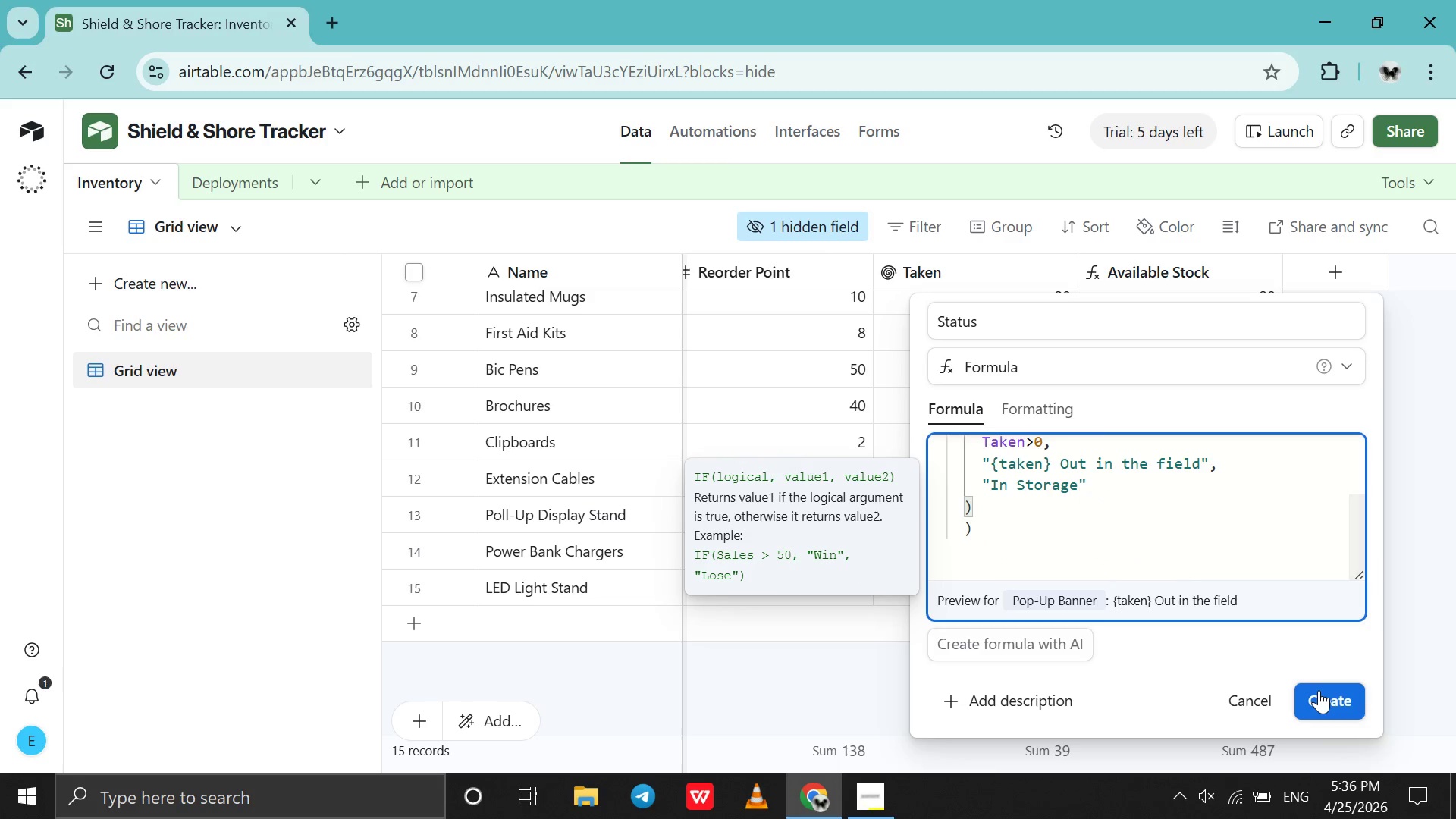 
left_click([1319, 690])
 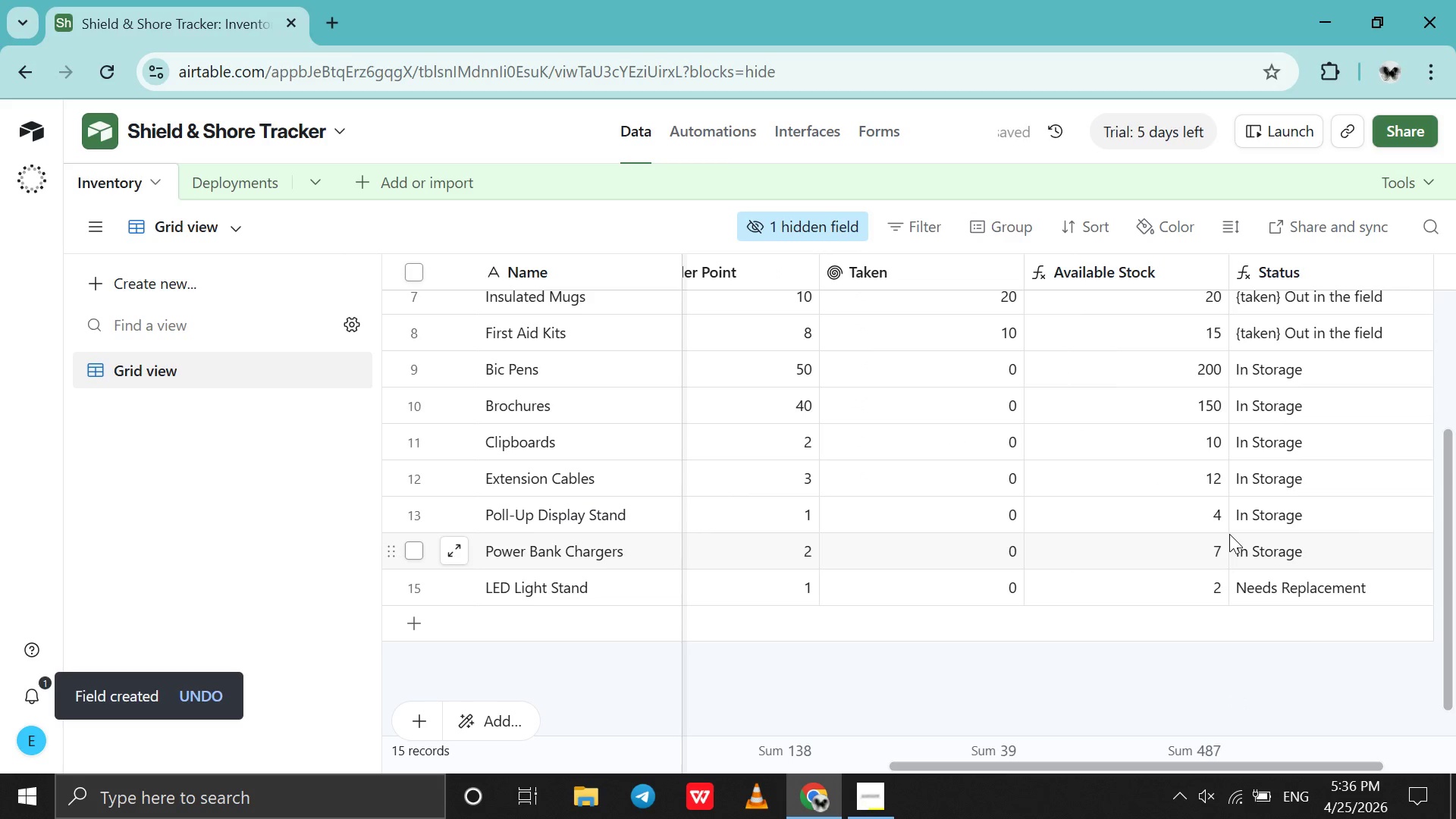 
scroll: coordinate [1229, 534], scroll_direction: down, amount: 2.0
 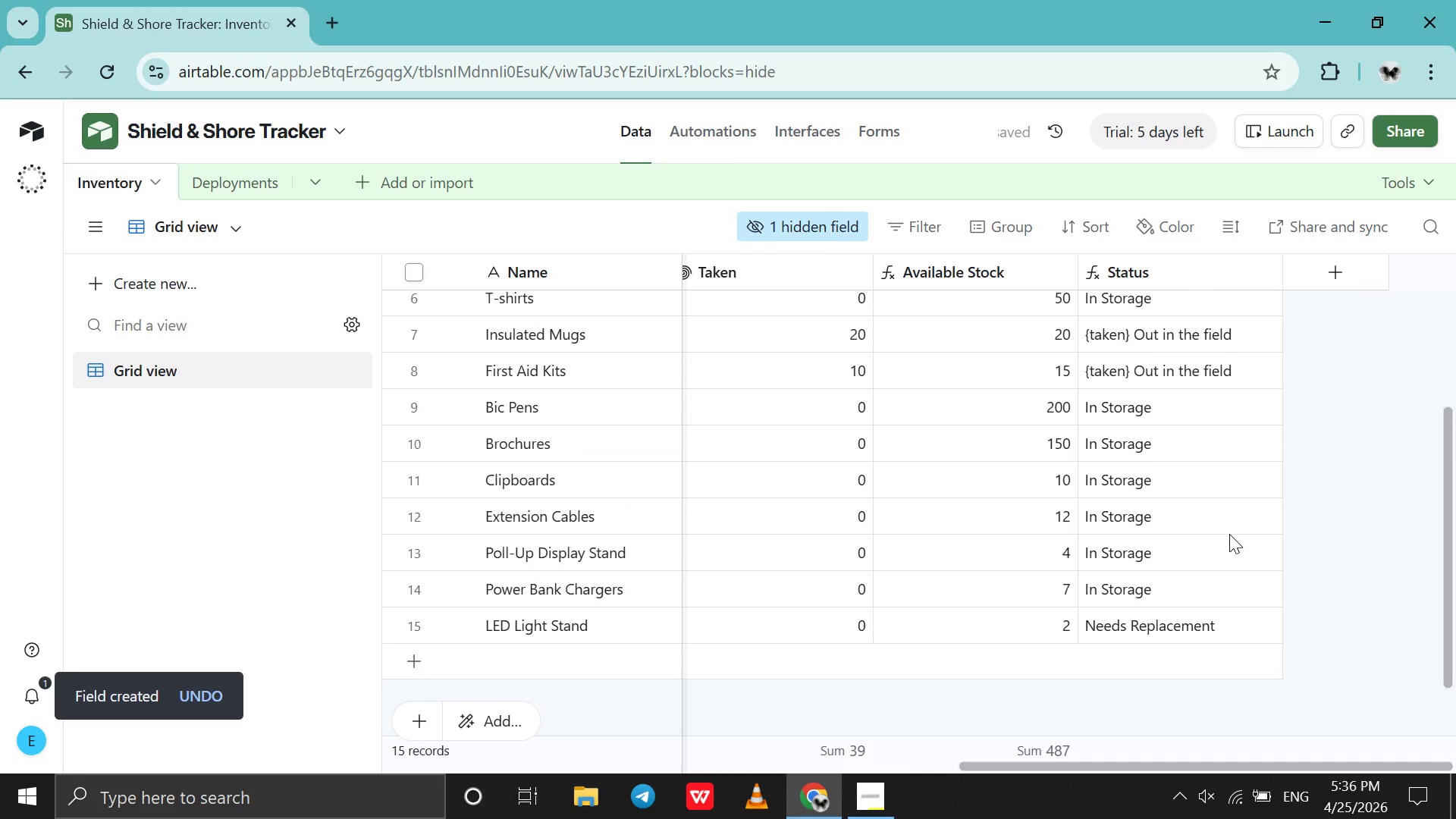 
scroll: coordinate [1229, 534], scroll_direction: up, amount: 3.0
 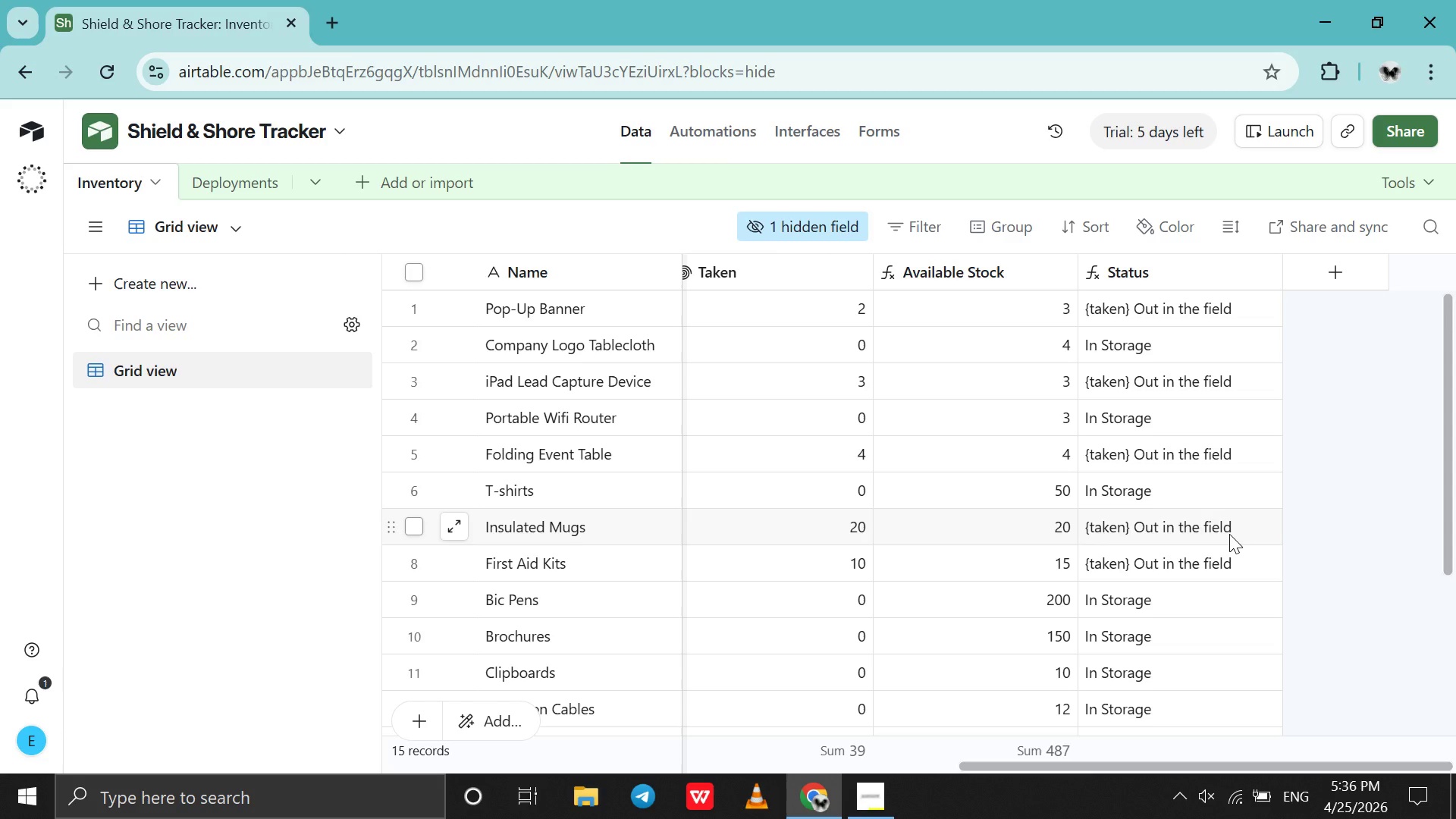 
wait(19.06)
 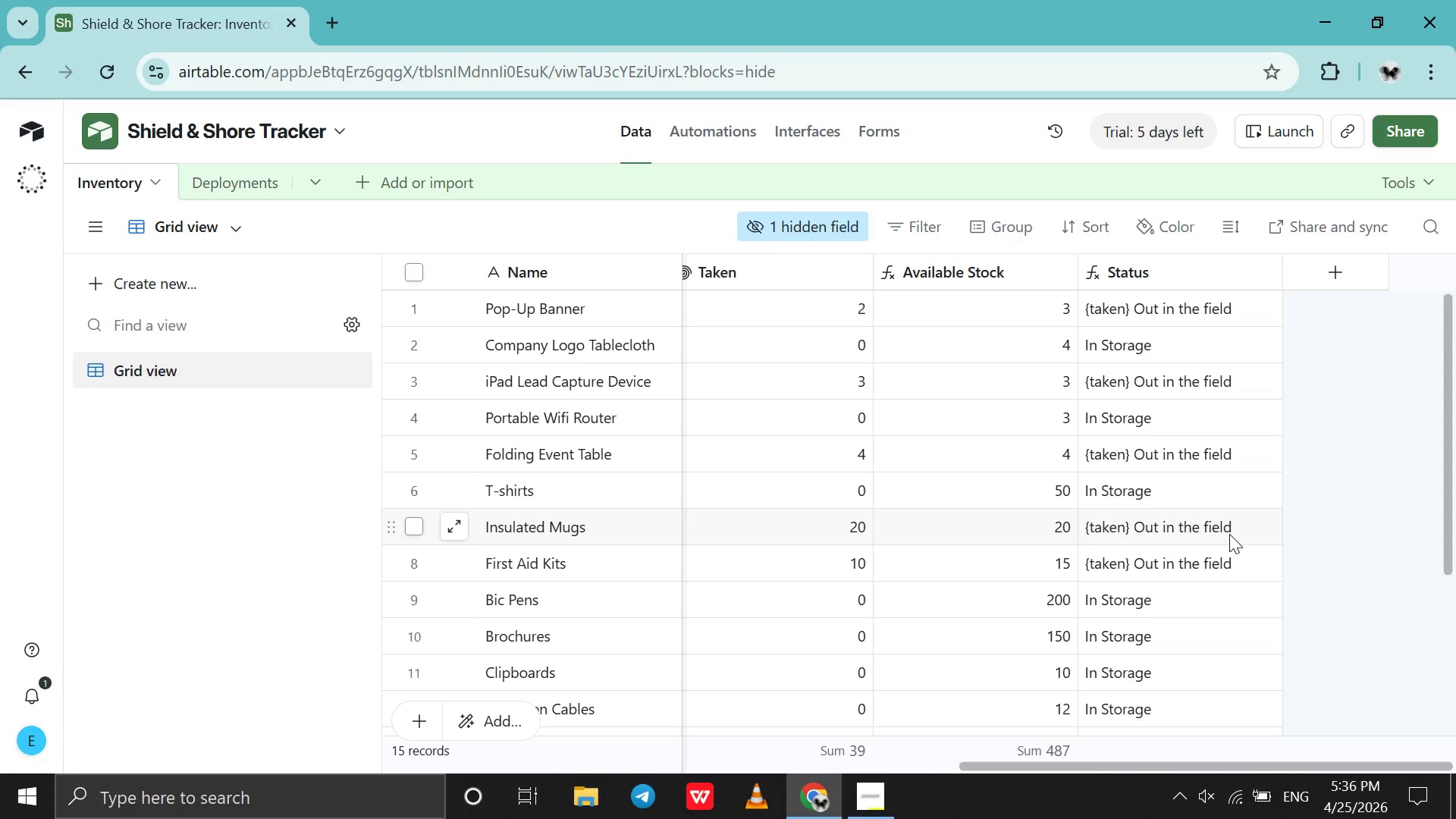 
scroll: coordinate [1229, 534], scroll_direction: none, amount: 0.0
 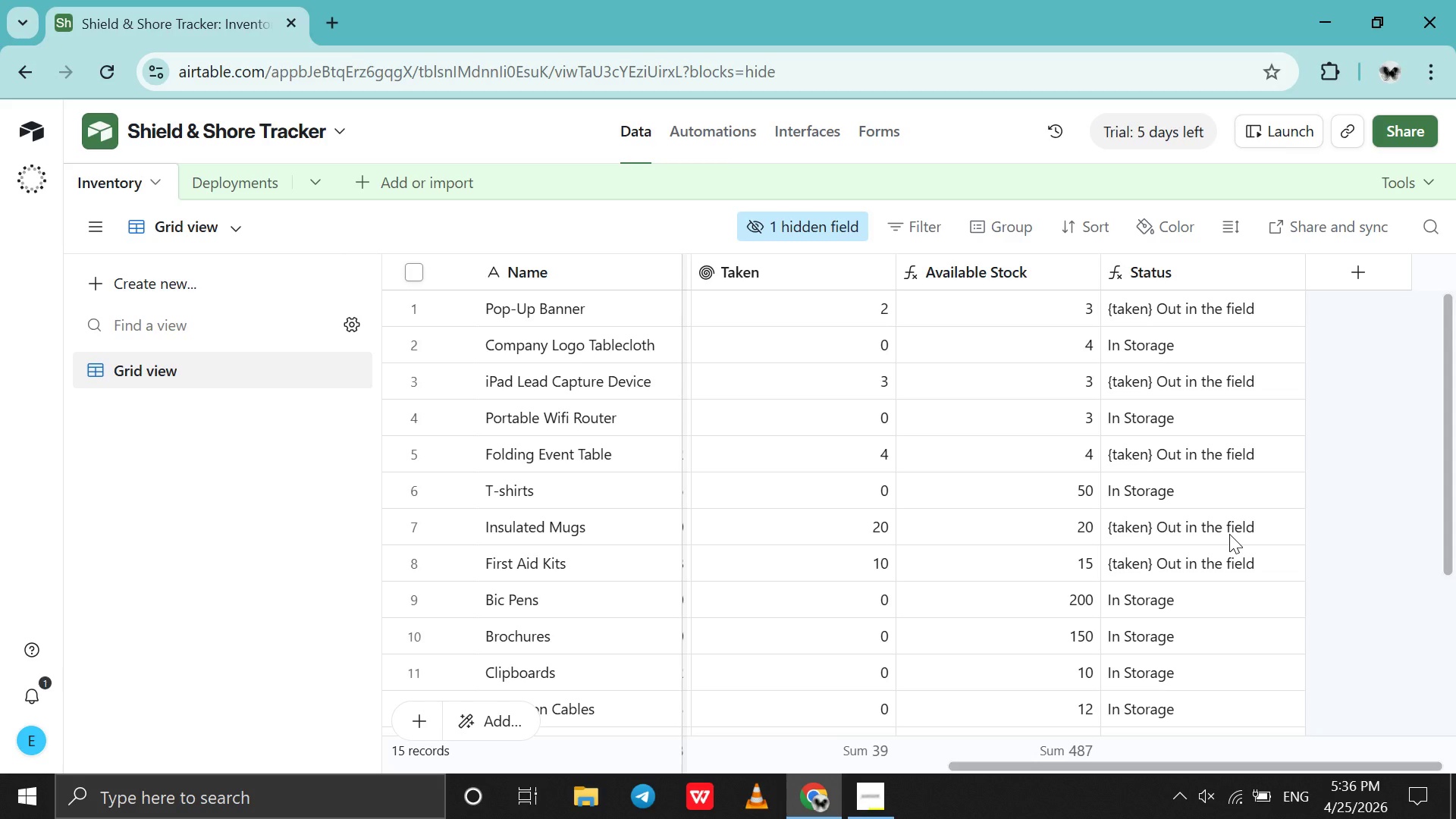 
wait(7.56)
 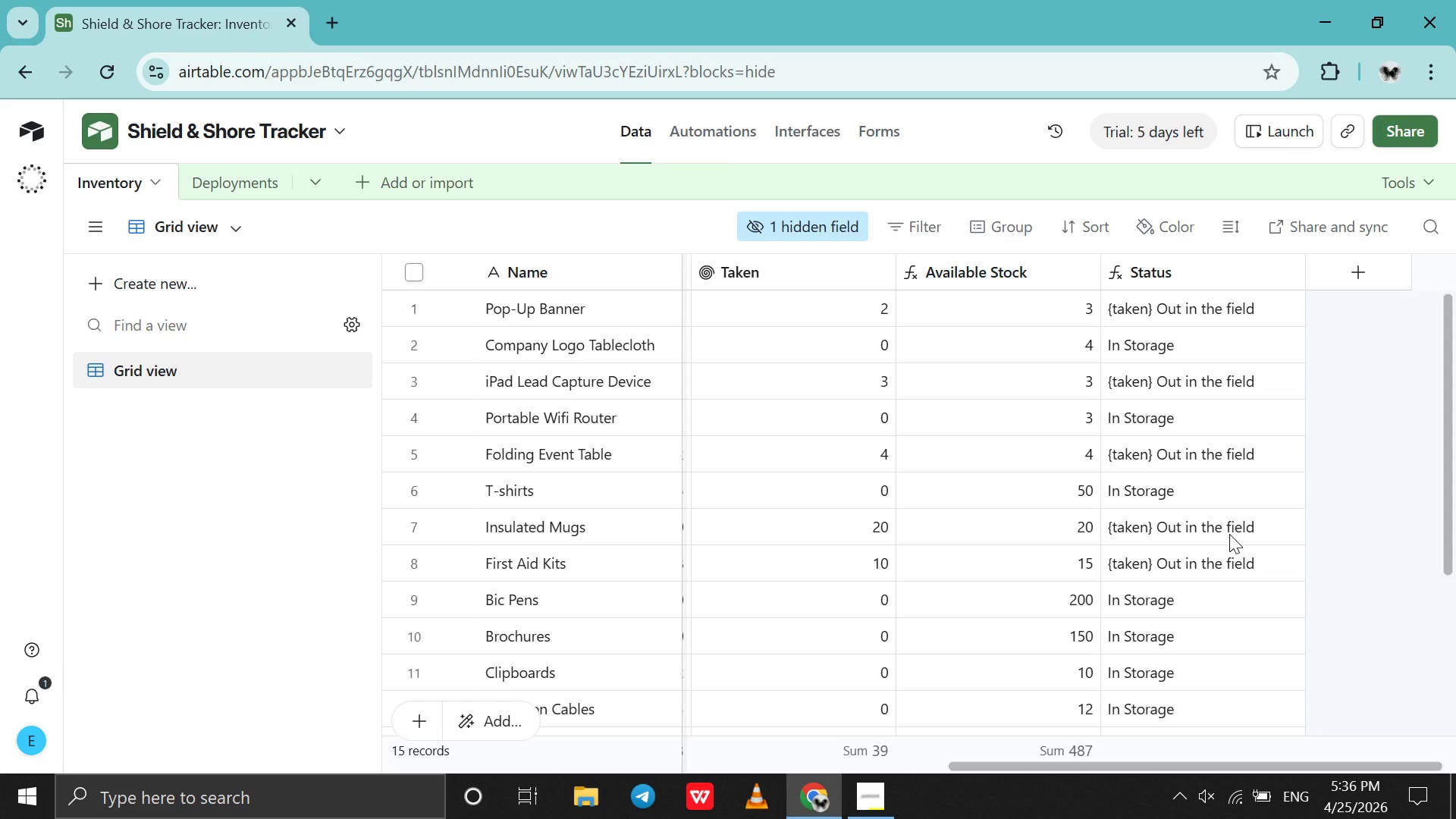 
scroll: coordinate [1229, 534], scroll_direction: none, amount: 0.0
 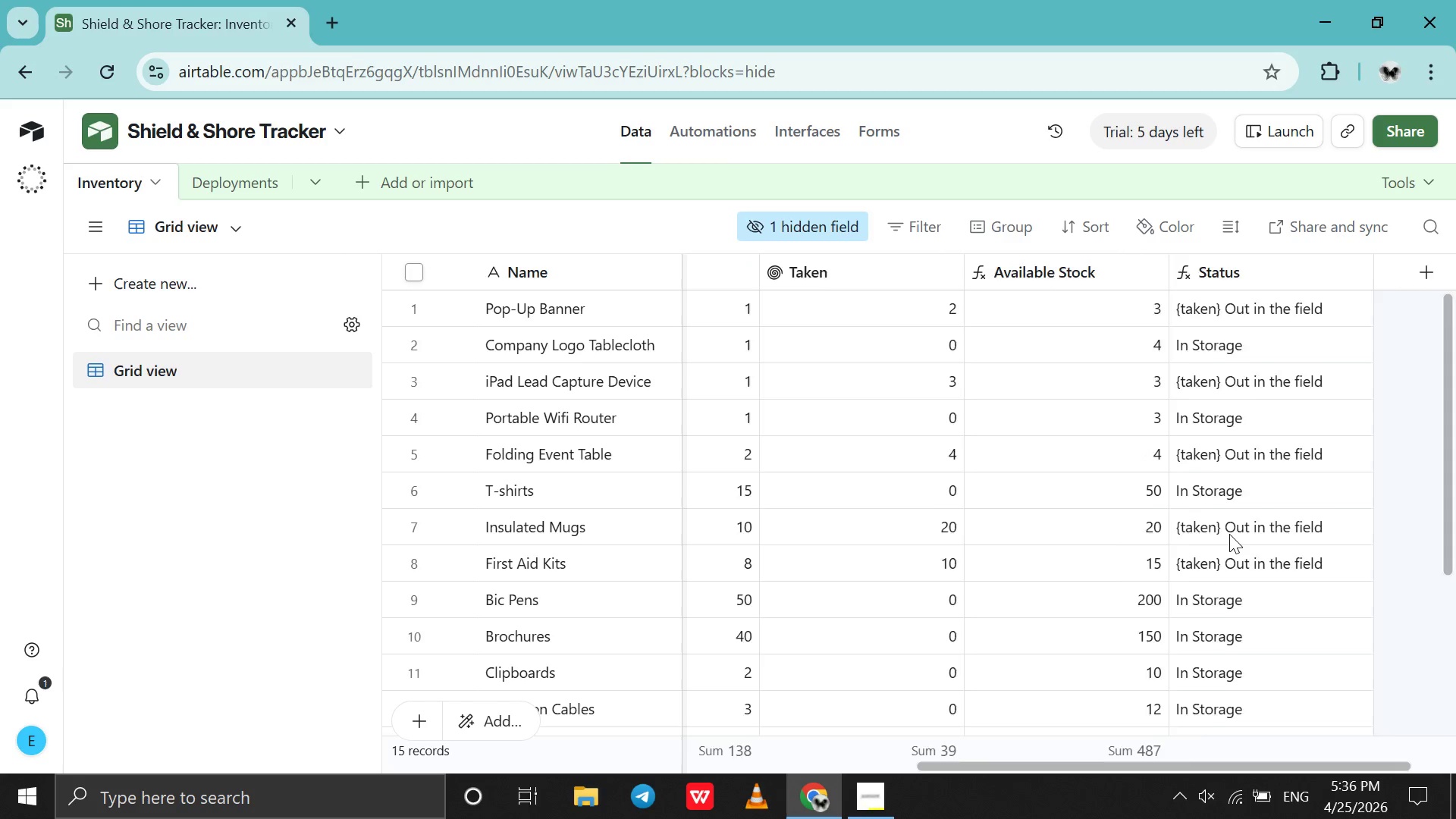 
scroll: coordinate [1229, 534], scroll_direction: up, amount: 1.0
 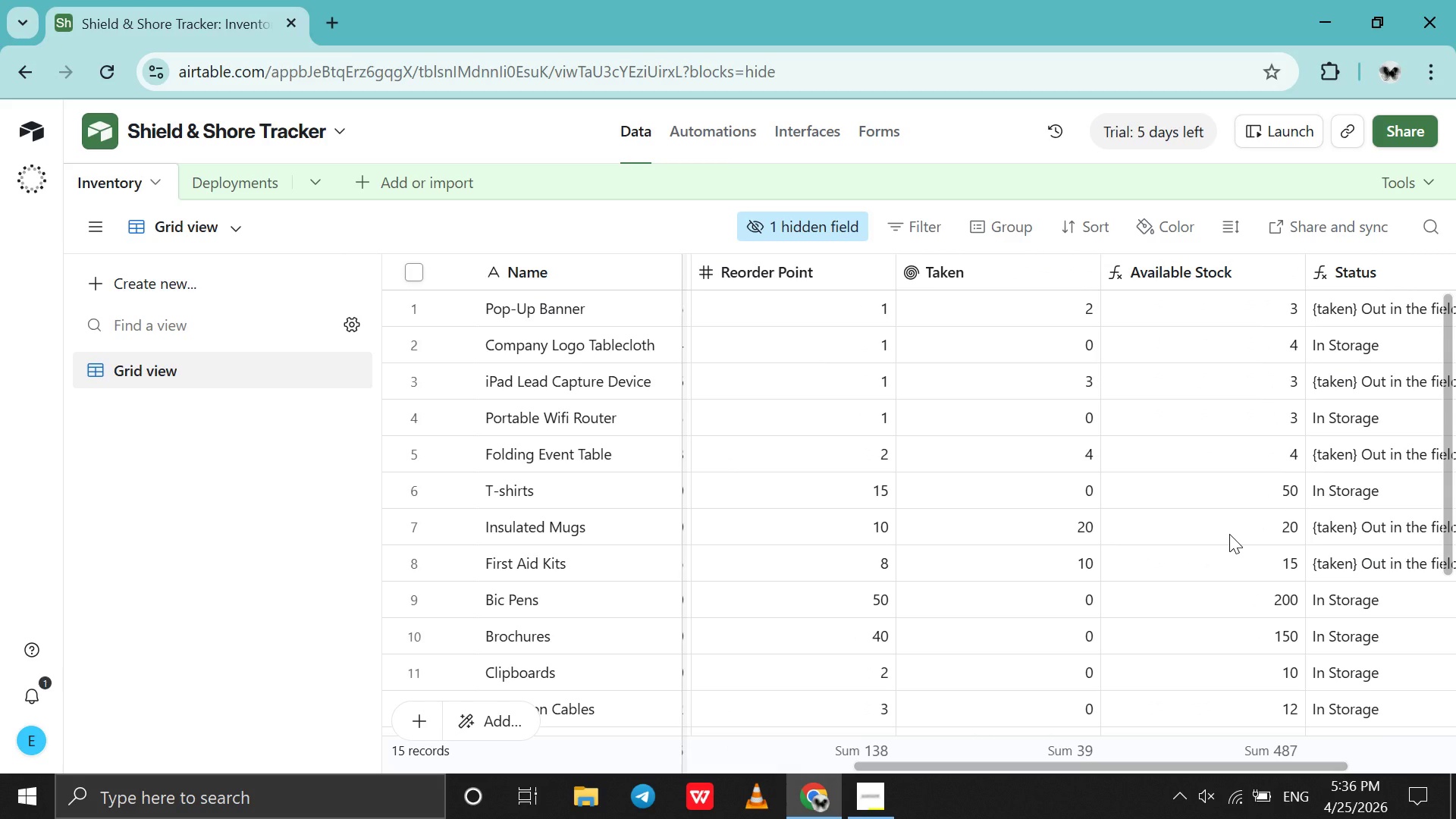 
scroll: coordinate [1229, 534], scroll_direction: none, amount: 0.0
 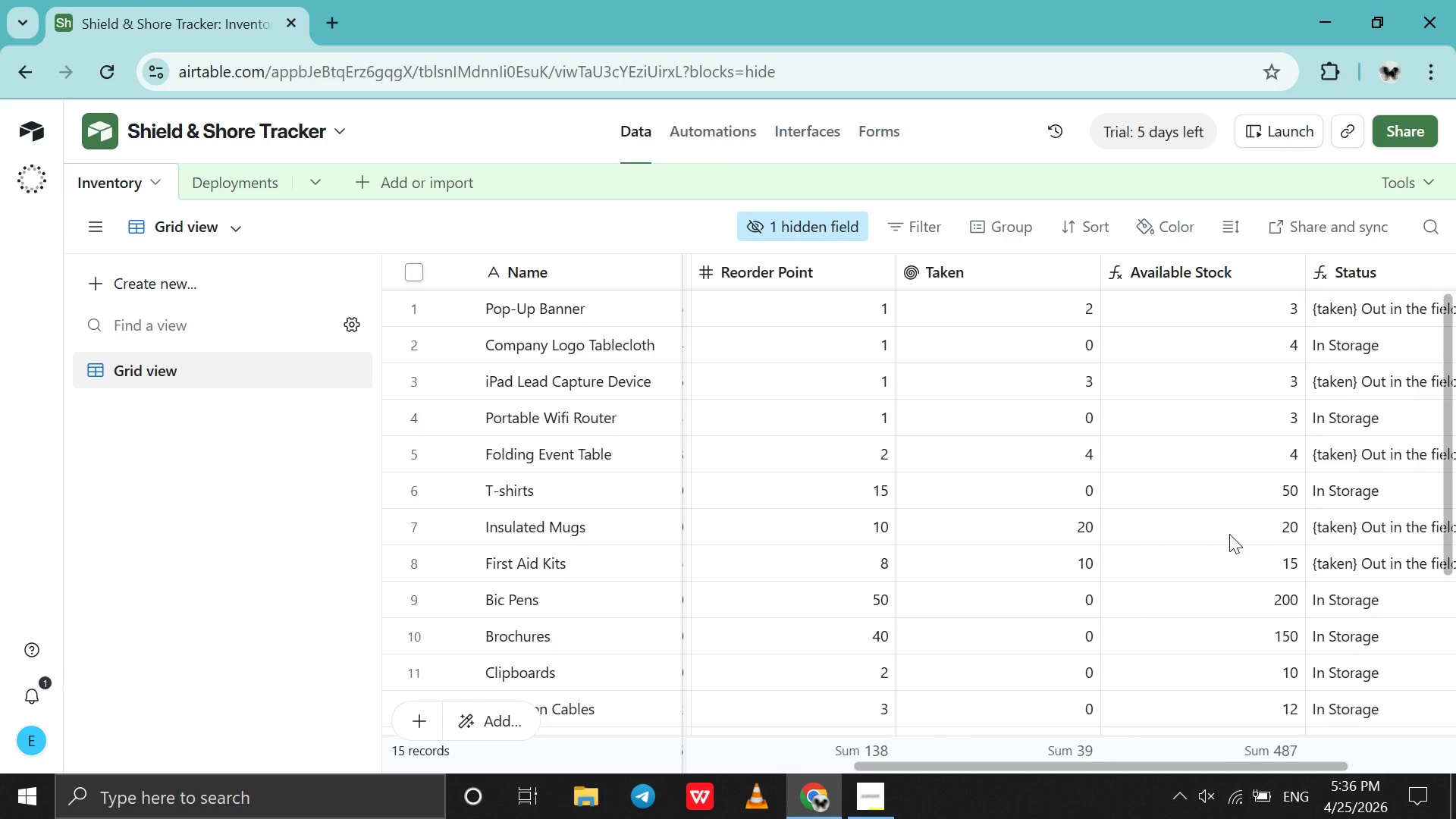 
scroll: coordinate [1229, 534], scroll_direction: up, amount: 4.0
 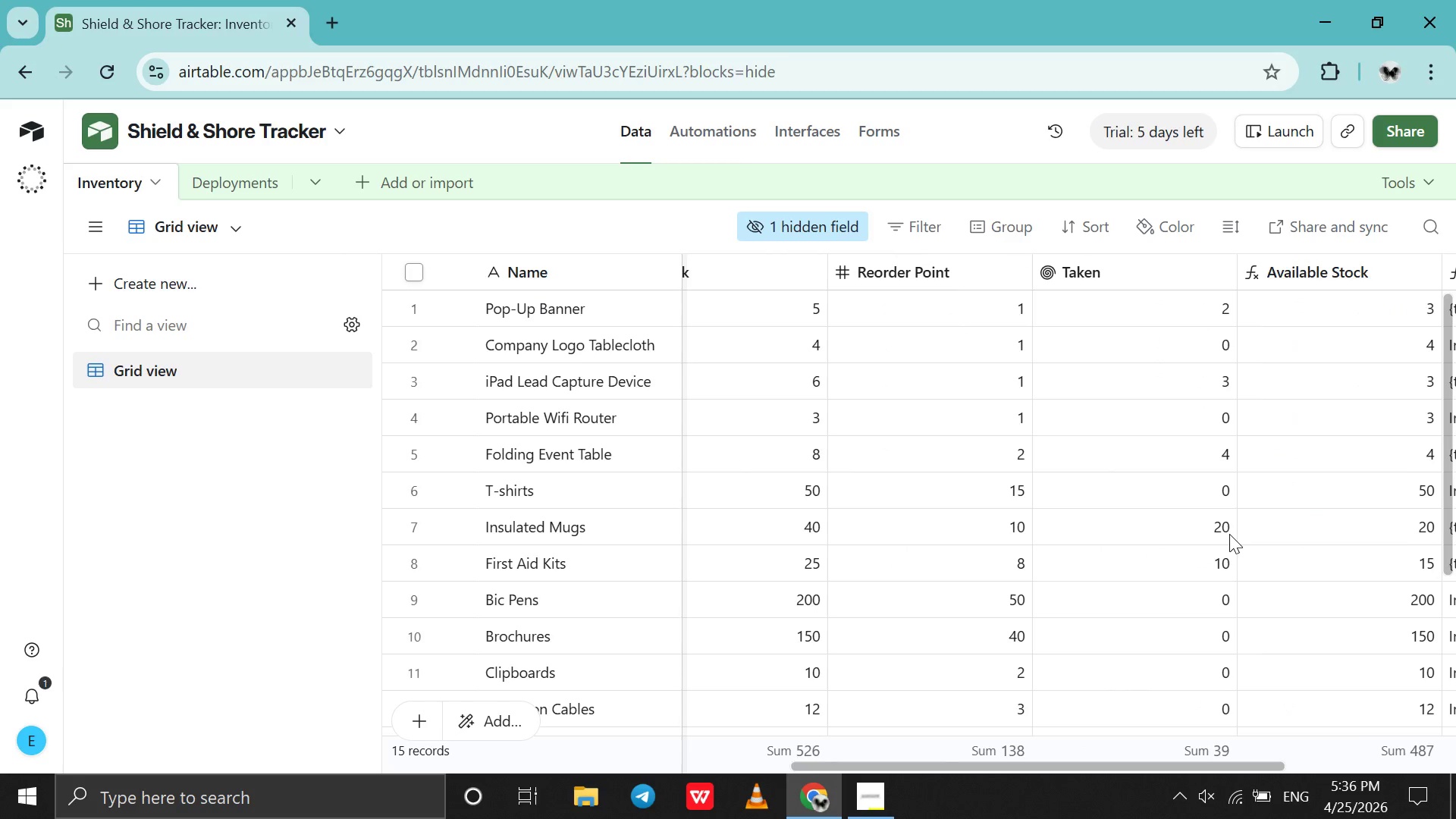 
scroll: coordinate [1229, 533], scroll_direction: down, amount: 7.0
 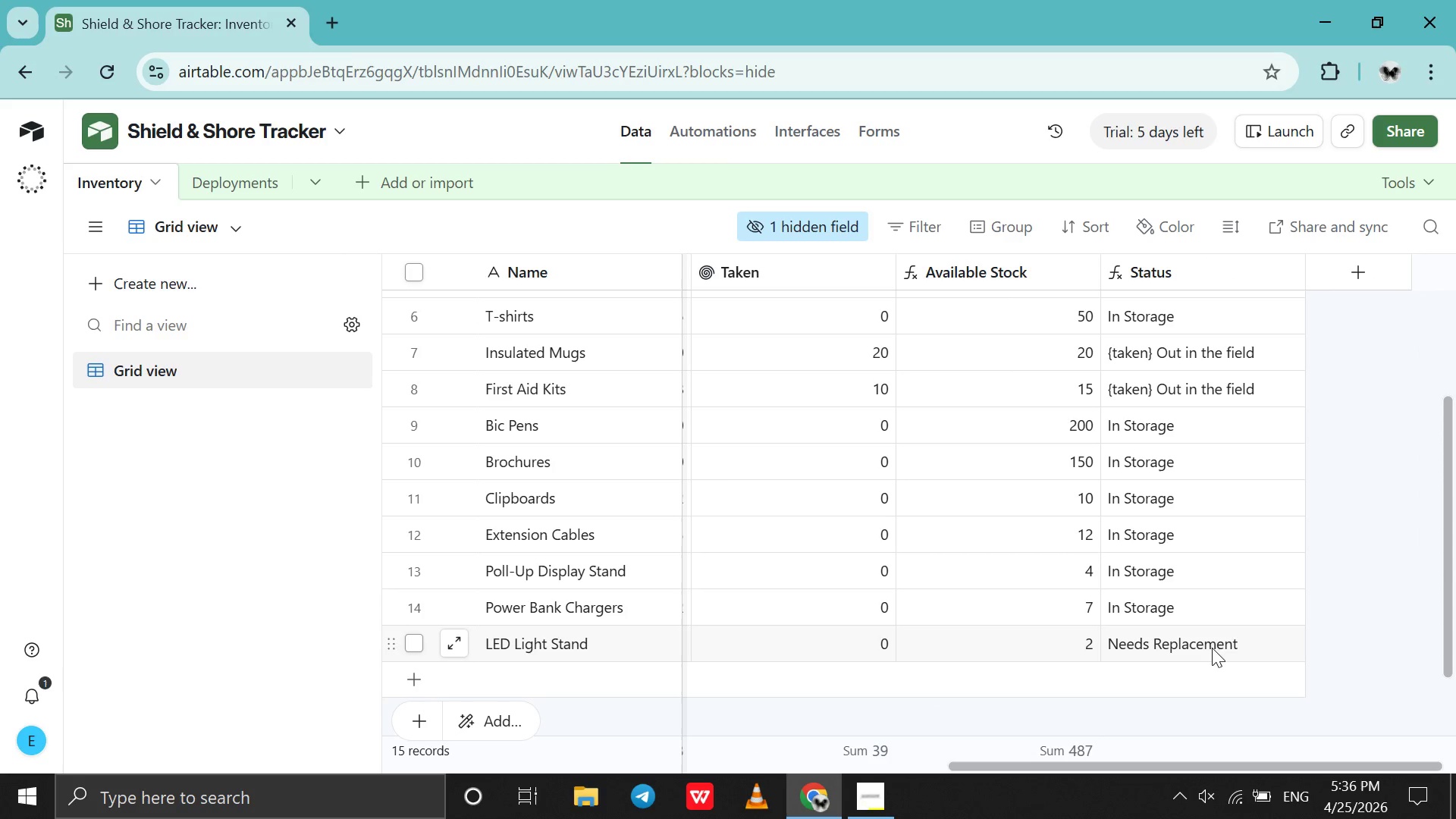 
scroll: coordinate [1157, 648], scroll_direction: up, amount: 17.0
 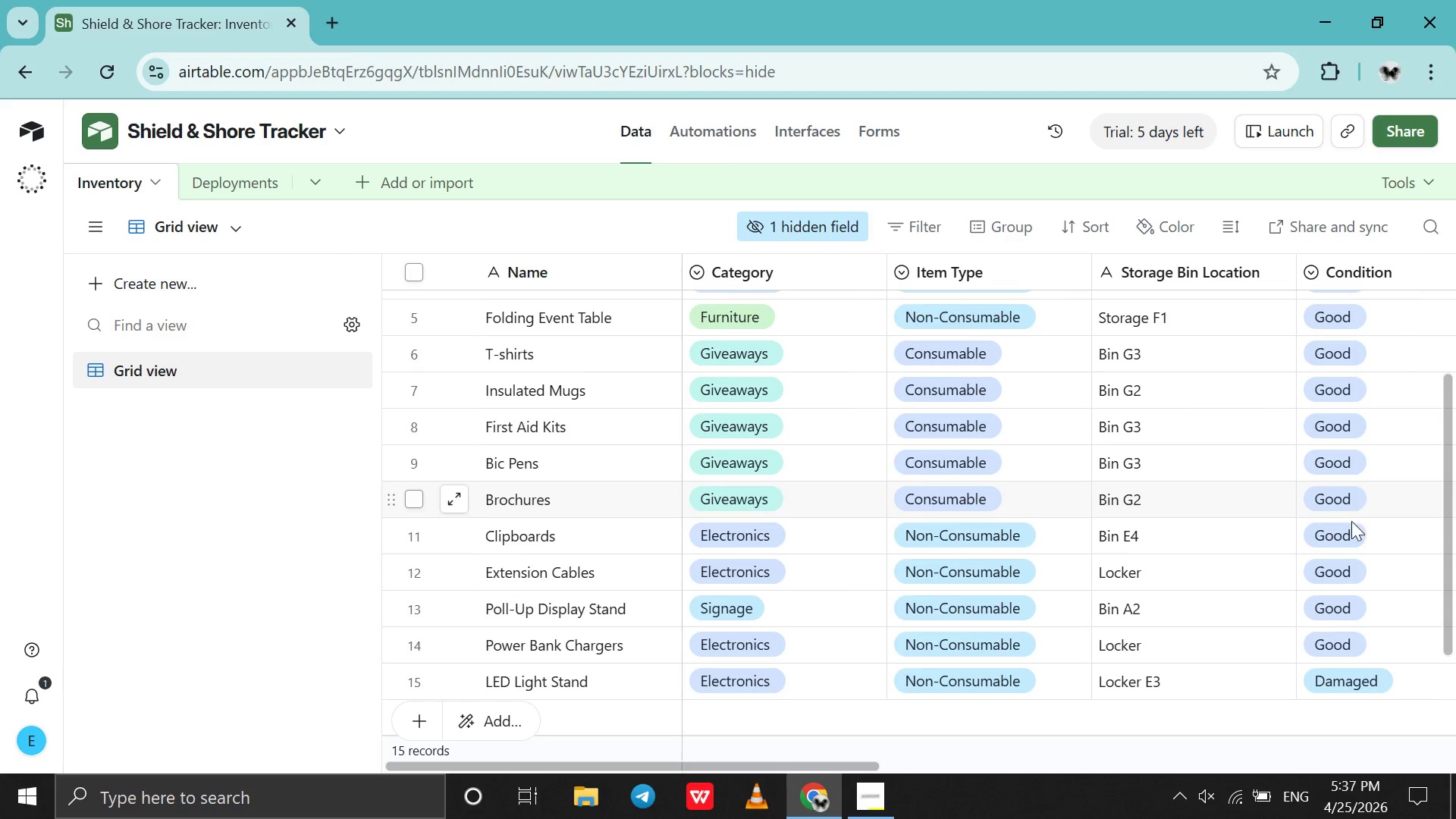 
double_click([1349, 522])
 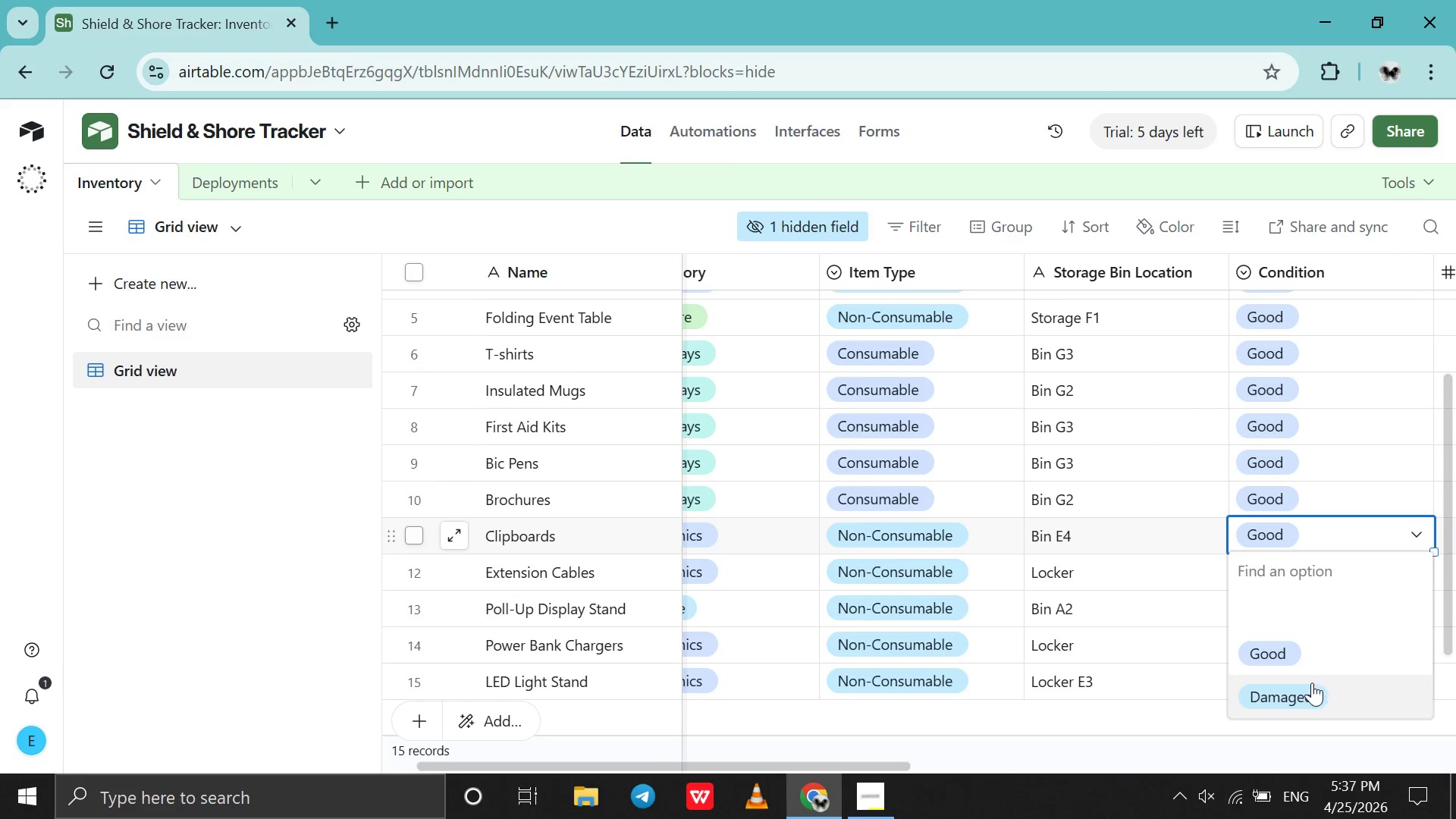 
left_click([1312, 682])
 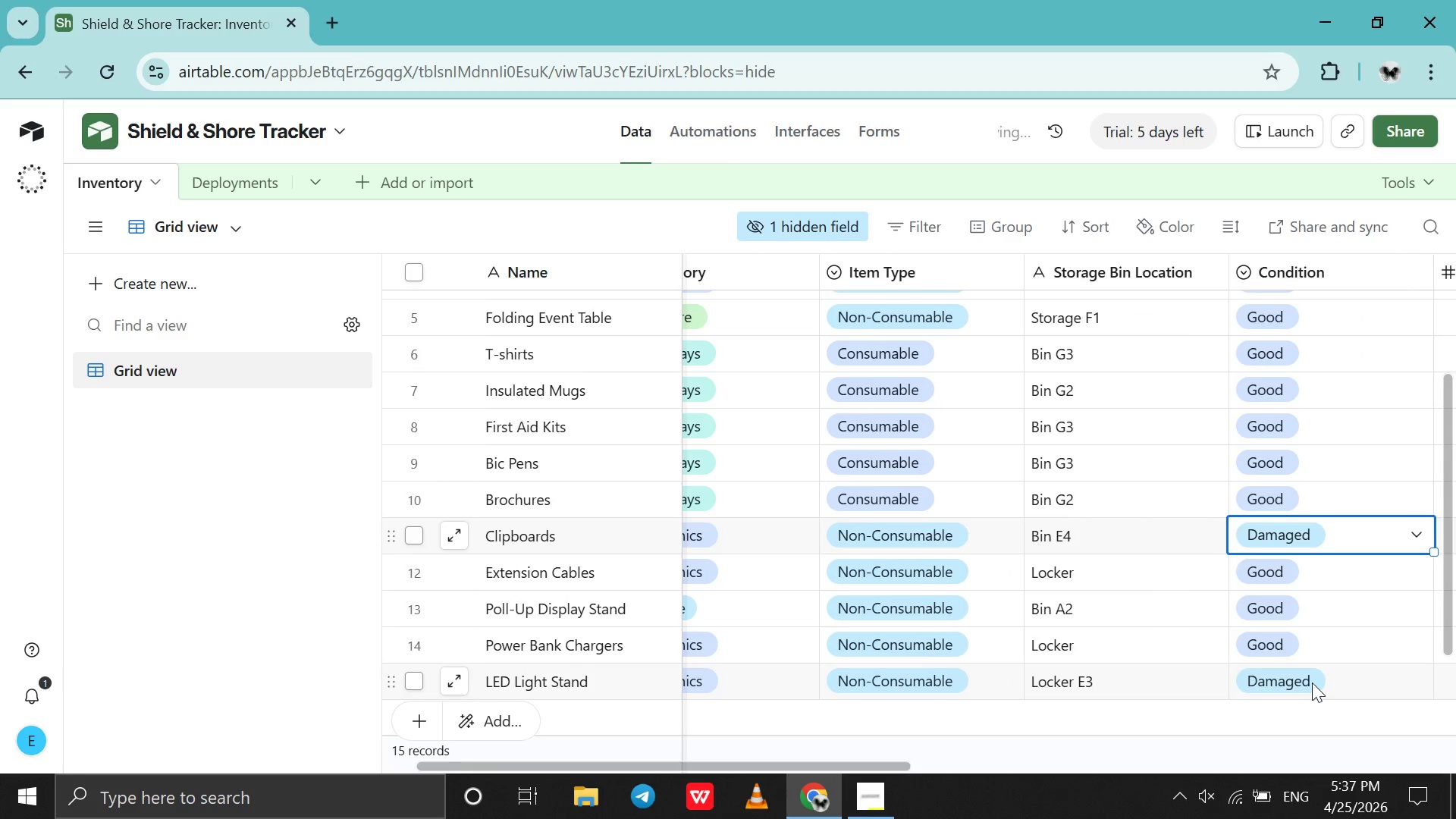 
scroll: coordinate [1312, 682], scroll_direction: down, amount: 9.0
 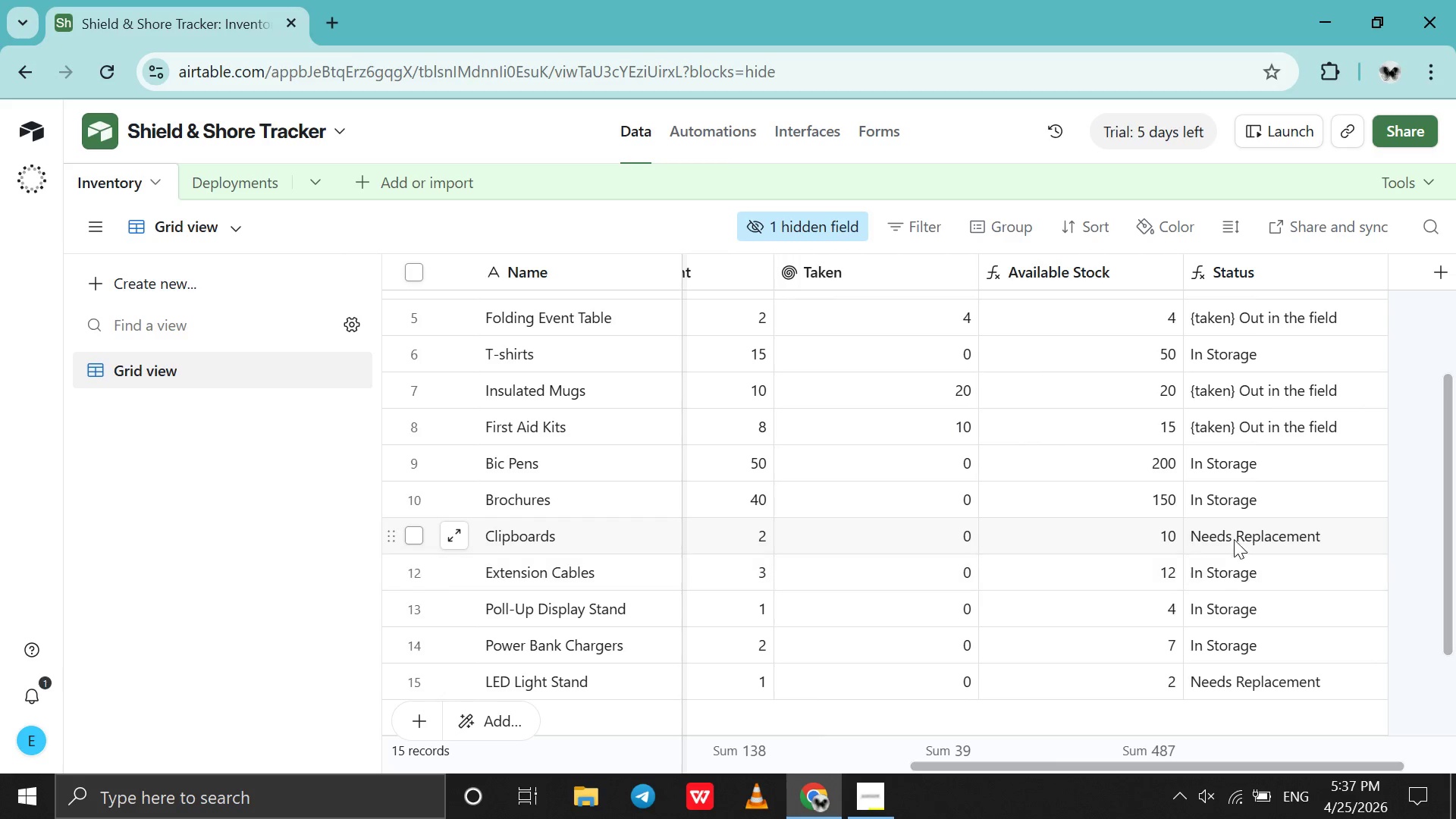 
wait(14.63)
 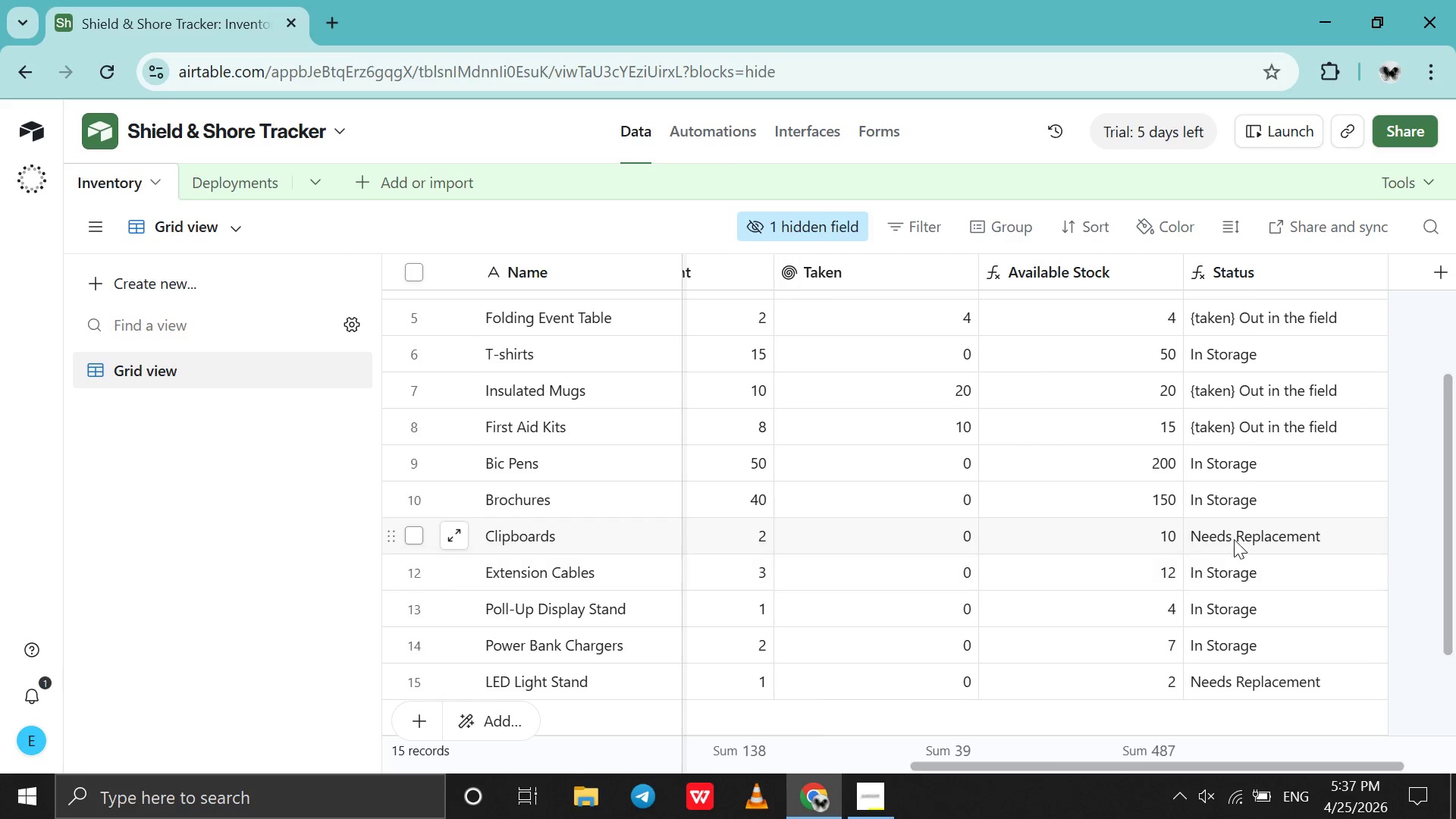 
scroll: coordinate [1254, 479], scroll_direction: none, amount: 0.0
 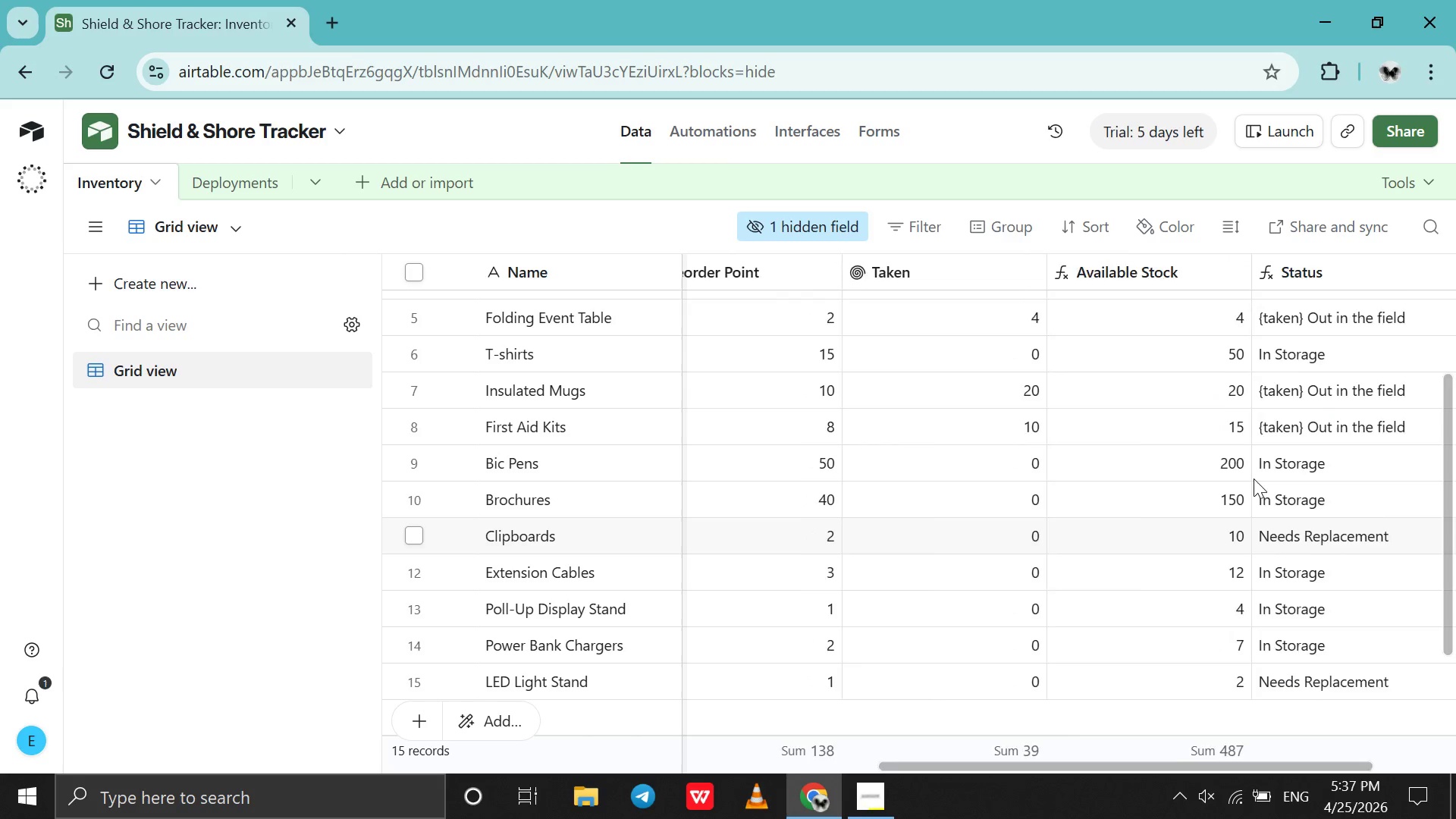 
scroll: coordinate [1254, 479], scroll_direction: down, amount: 1.0
 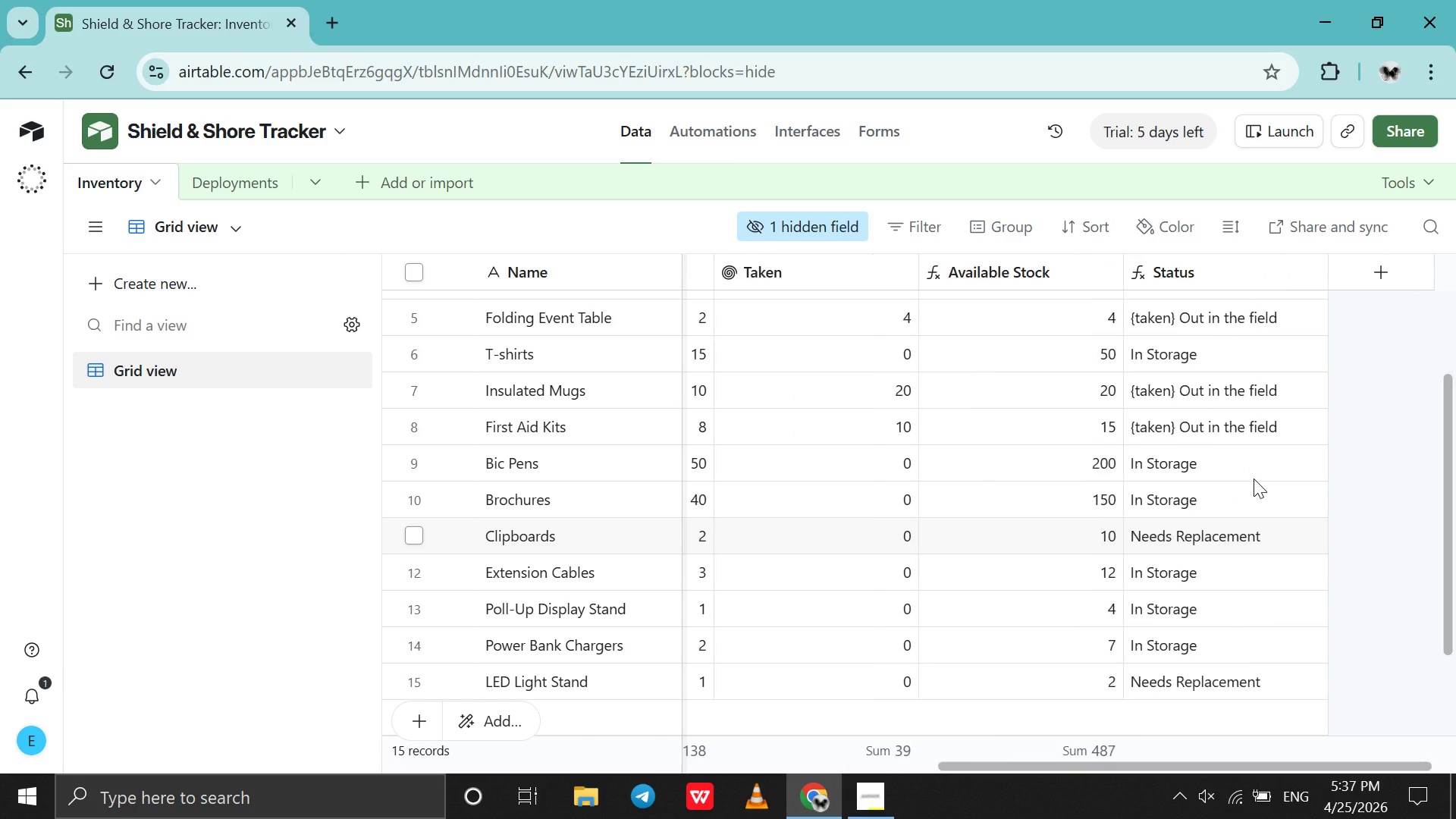 
scroll: coordinate [1254, 479], scroll_direction: none, amount: 0.0
 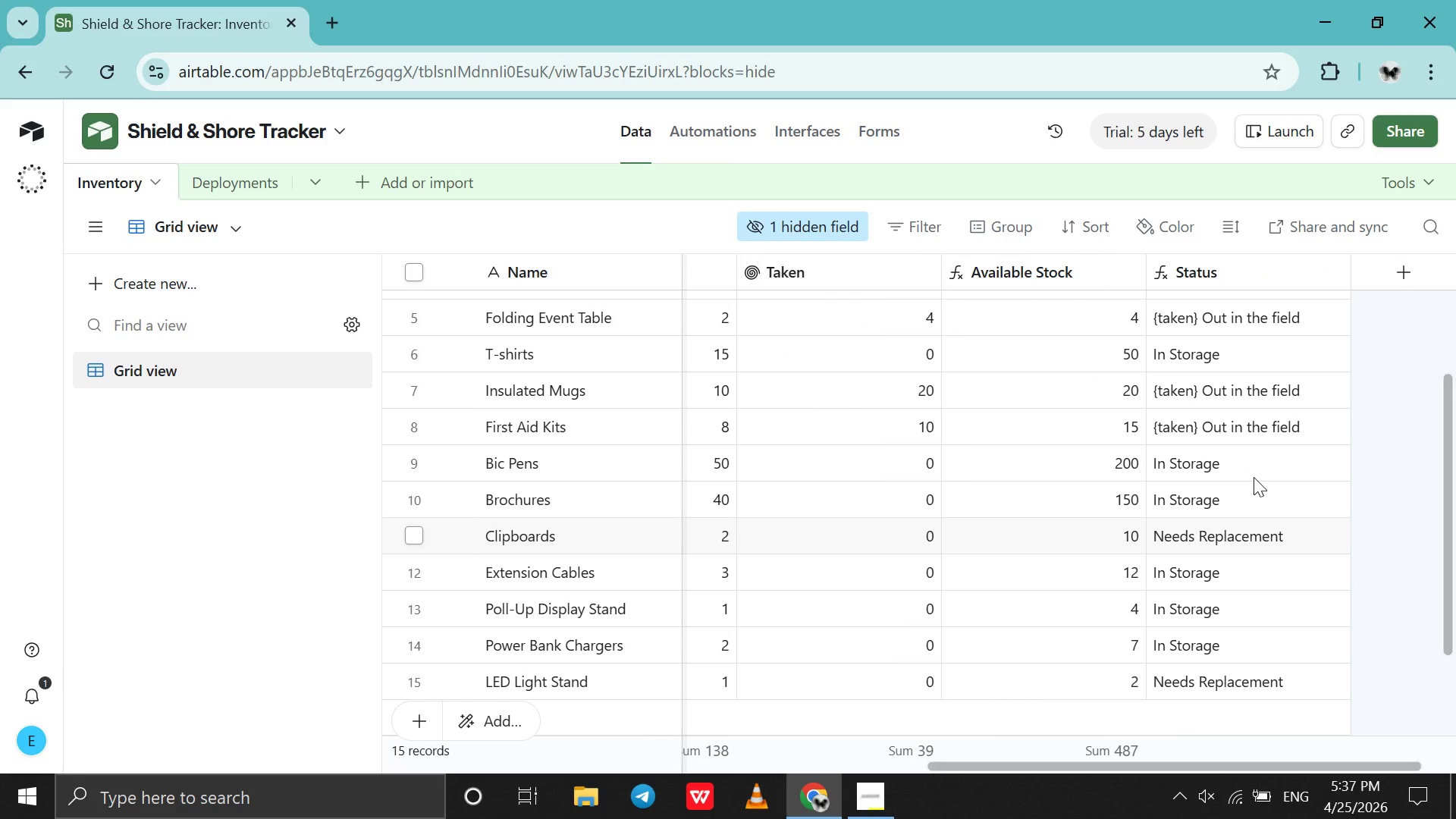 
wait(5.38)
 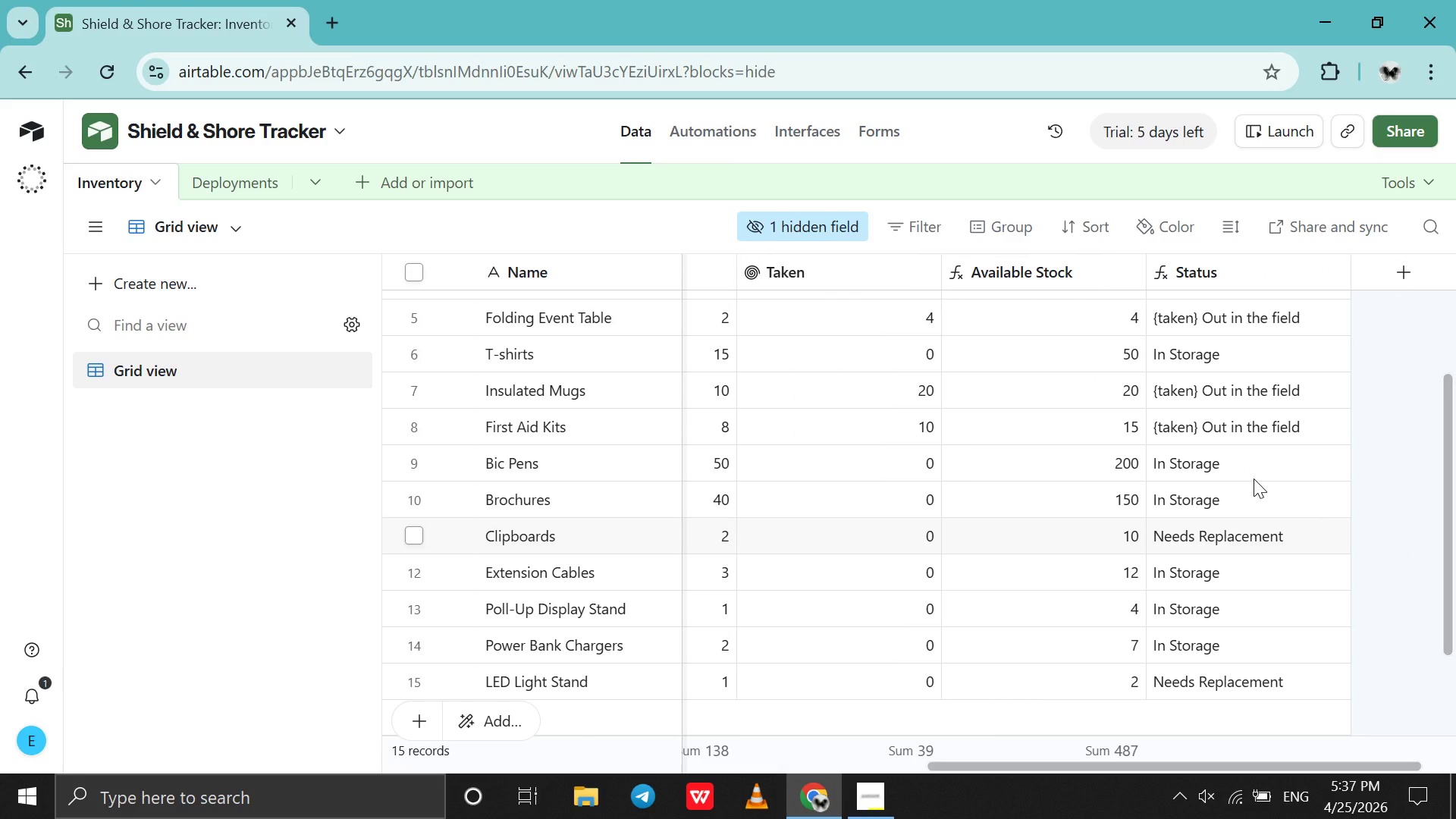 
double_click([1239, 279])
 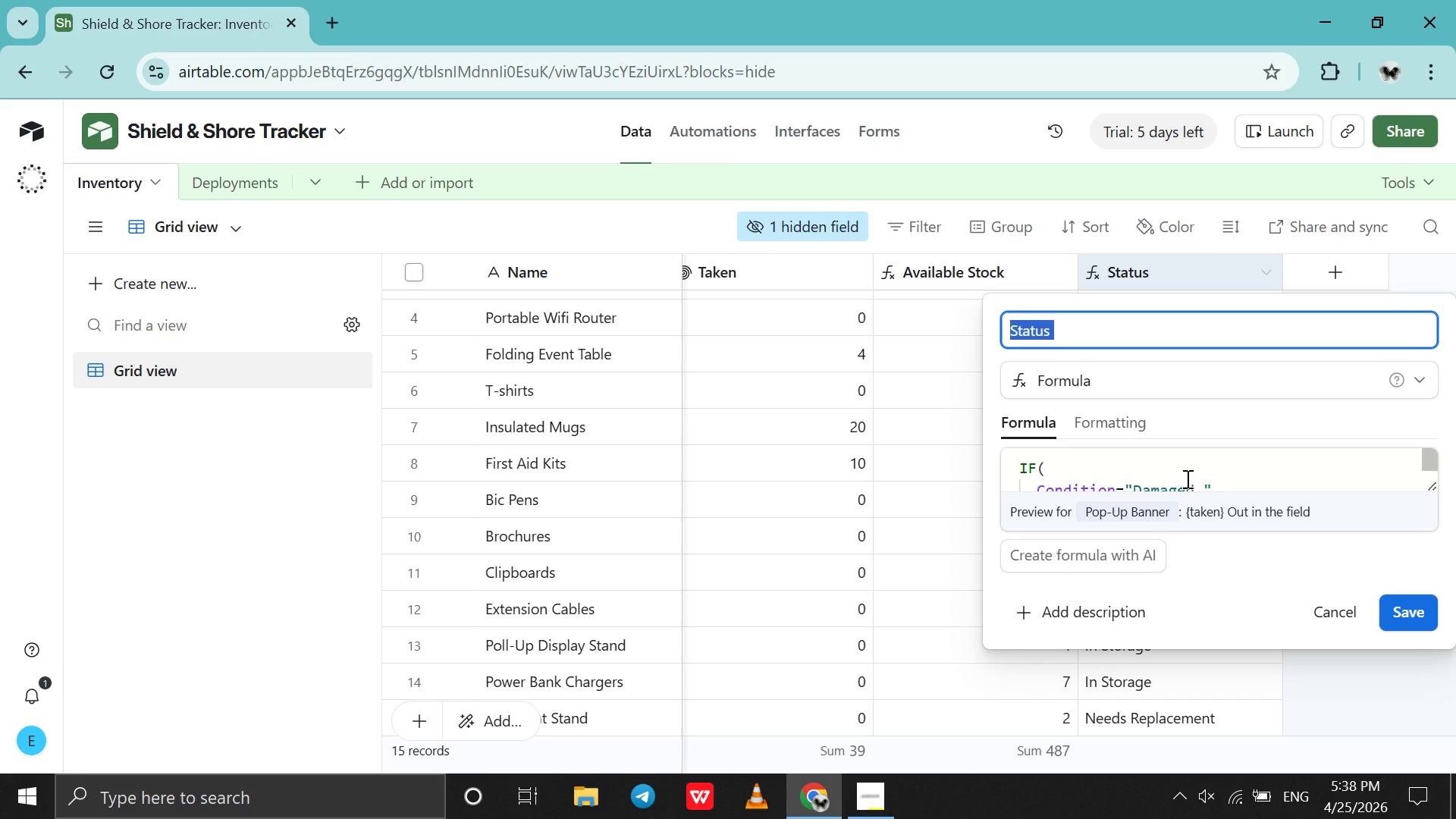 
wait(46.45)
 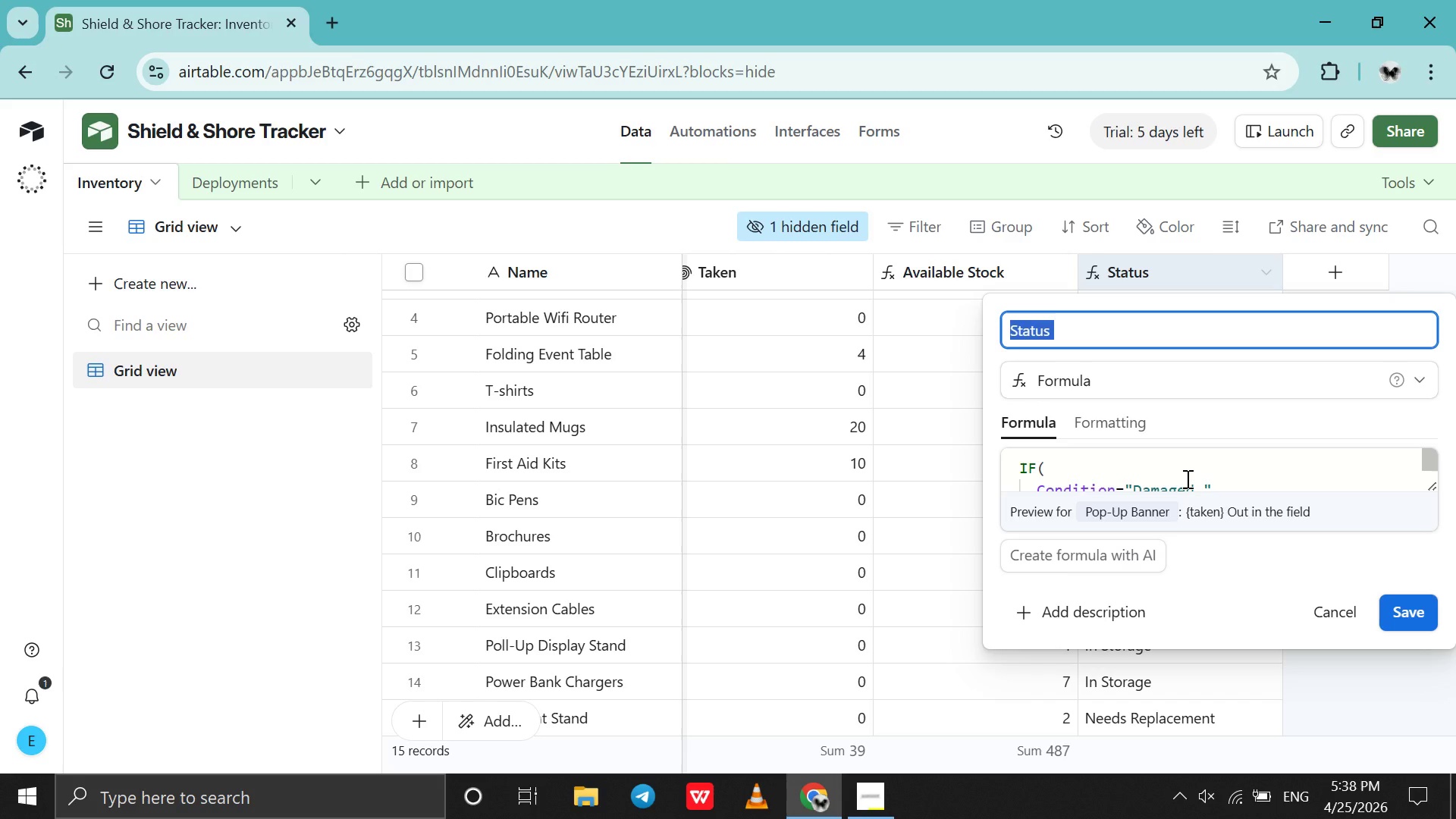 
scroll: coordinate [1191, 475], scroll_direction: down, amount: 2.0
 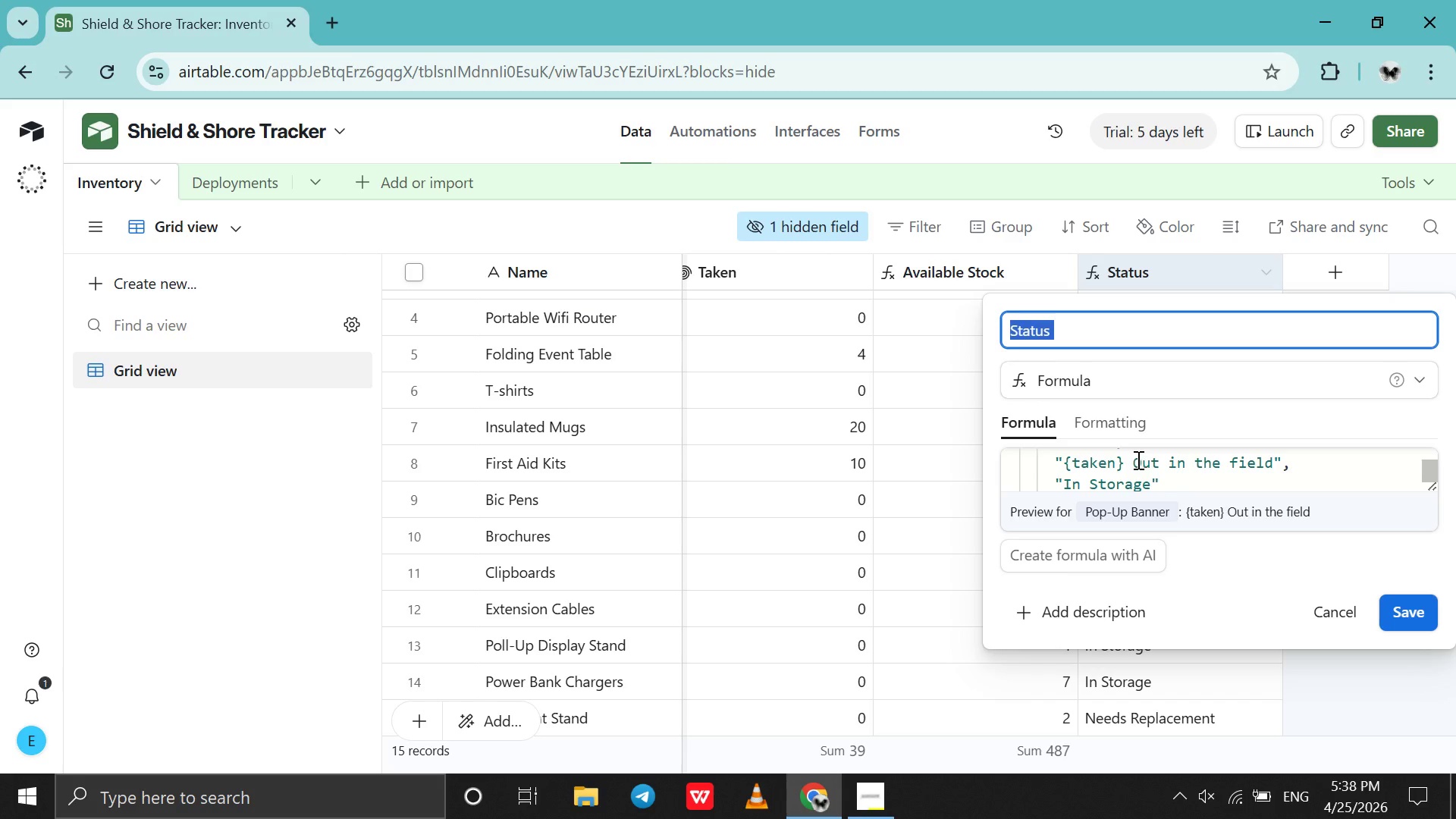 
left_click([1137, 460])
 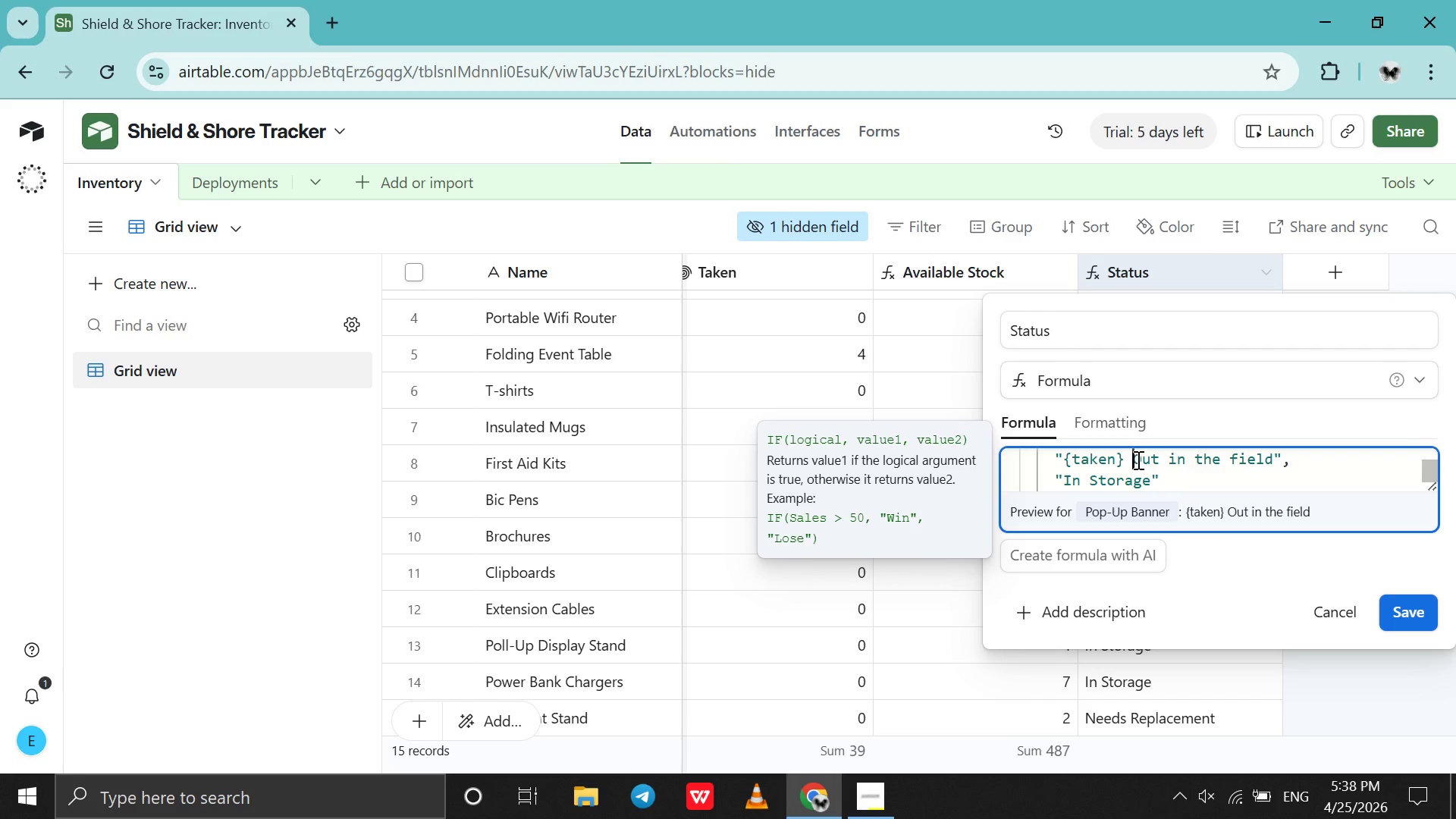 
key(Backspace)
 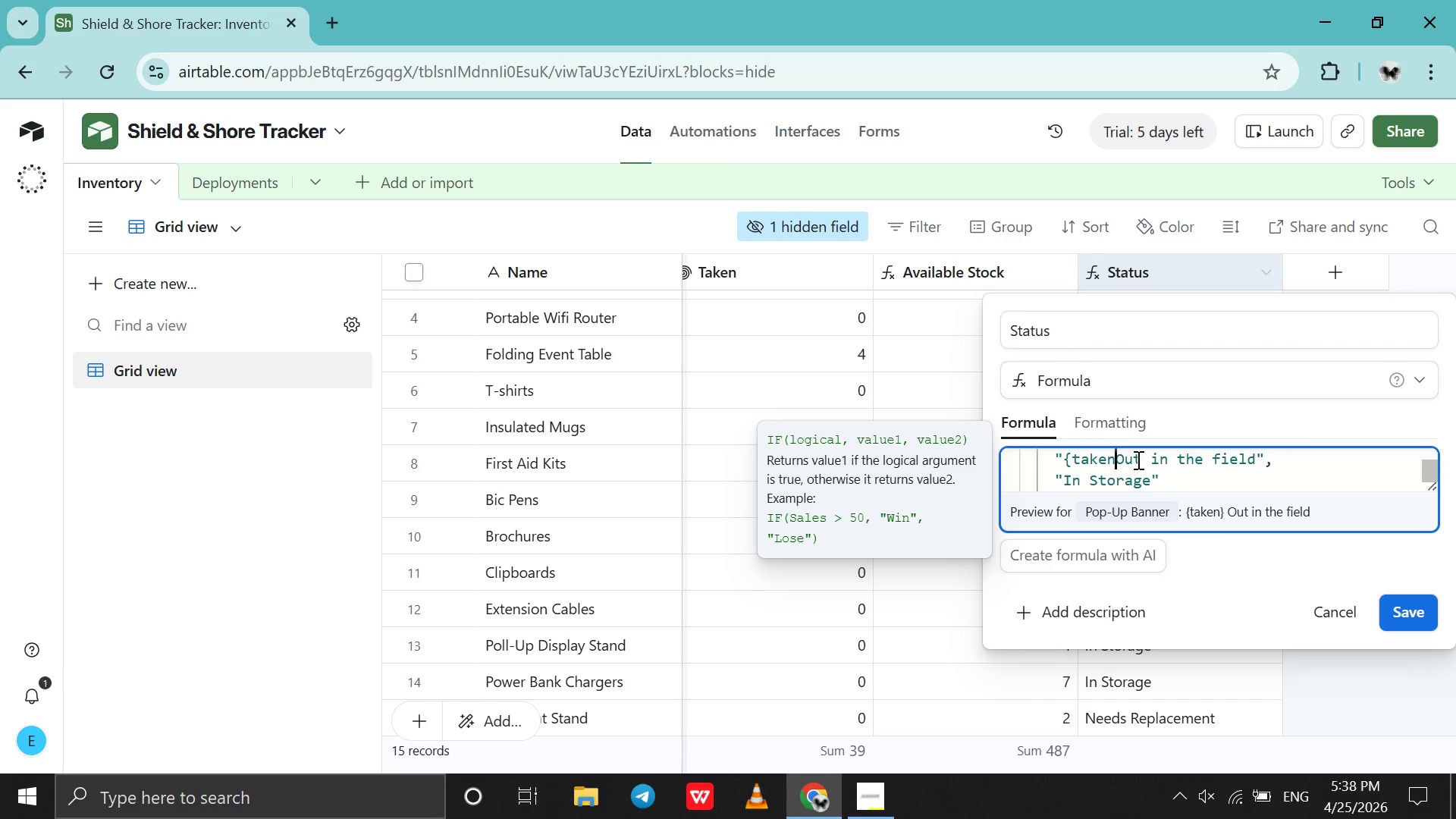 
key(Backspace)
 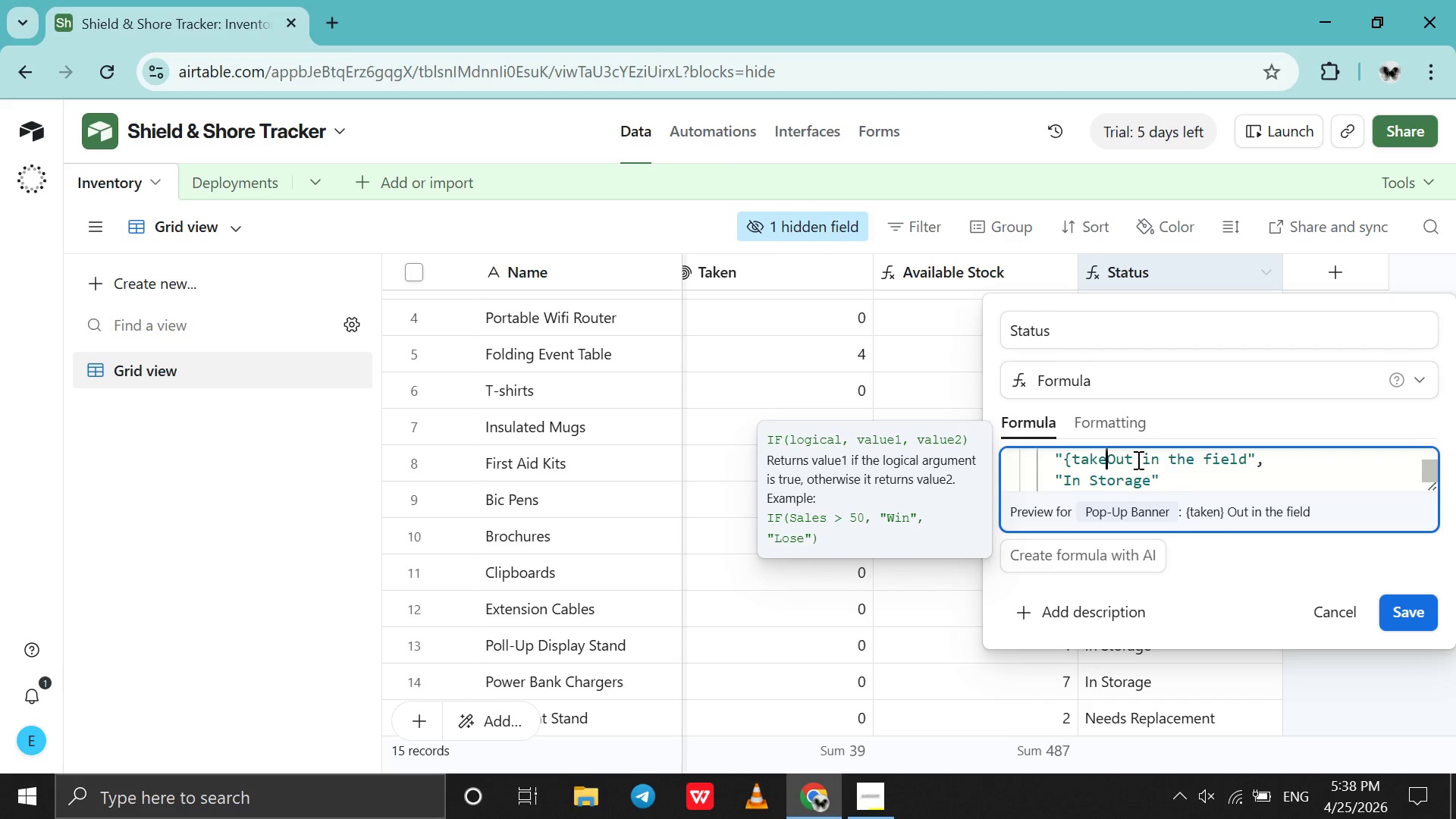 
key(Backspace)
 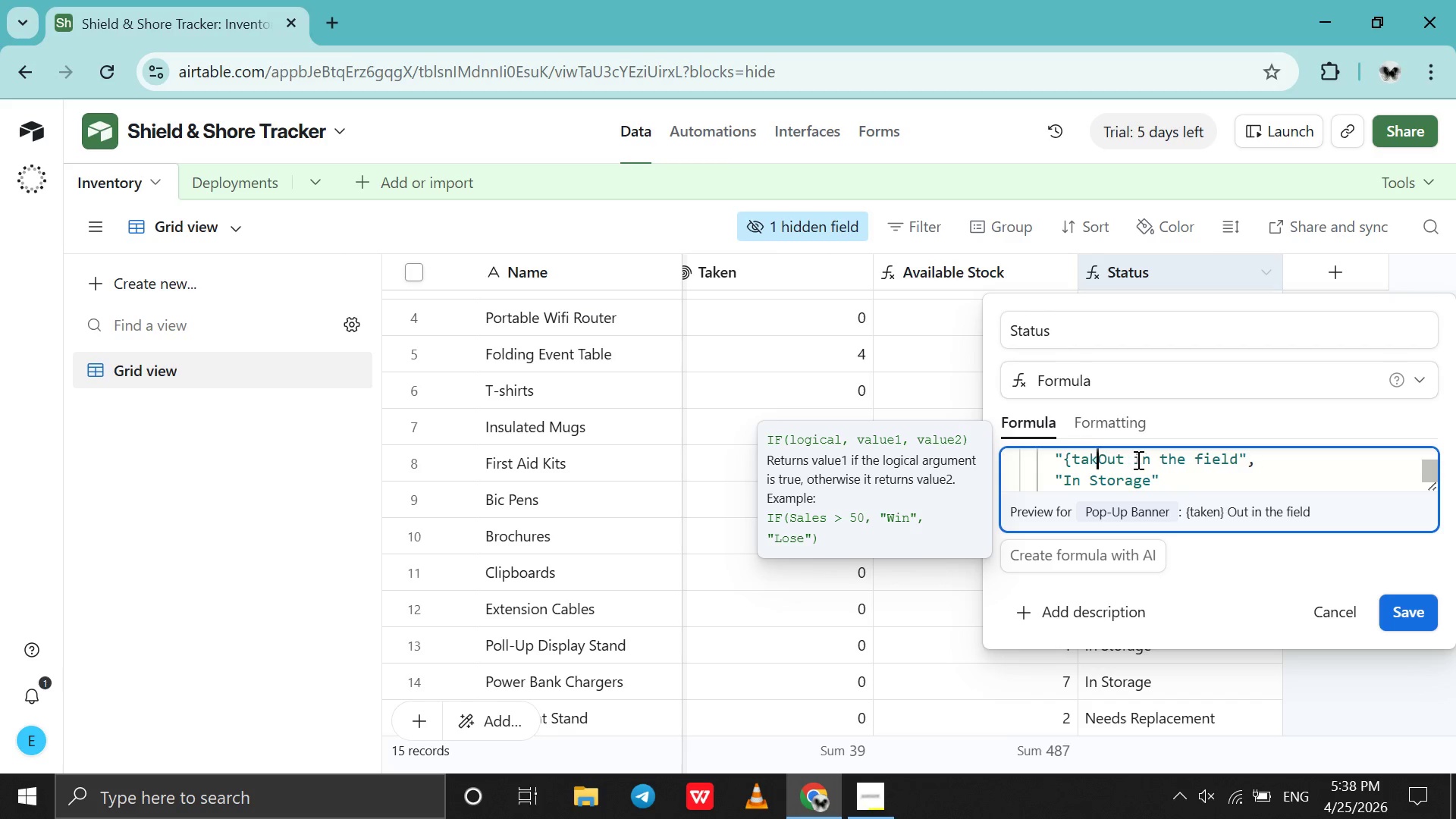 
key(Backspace)
 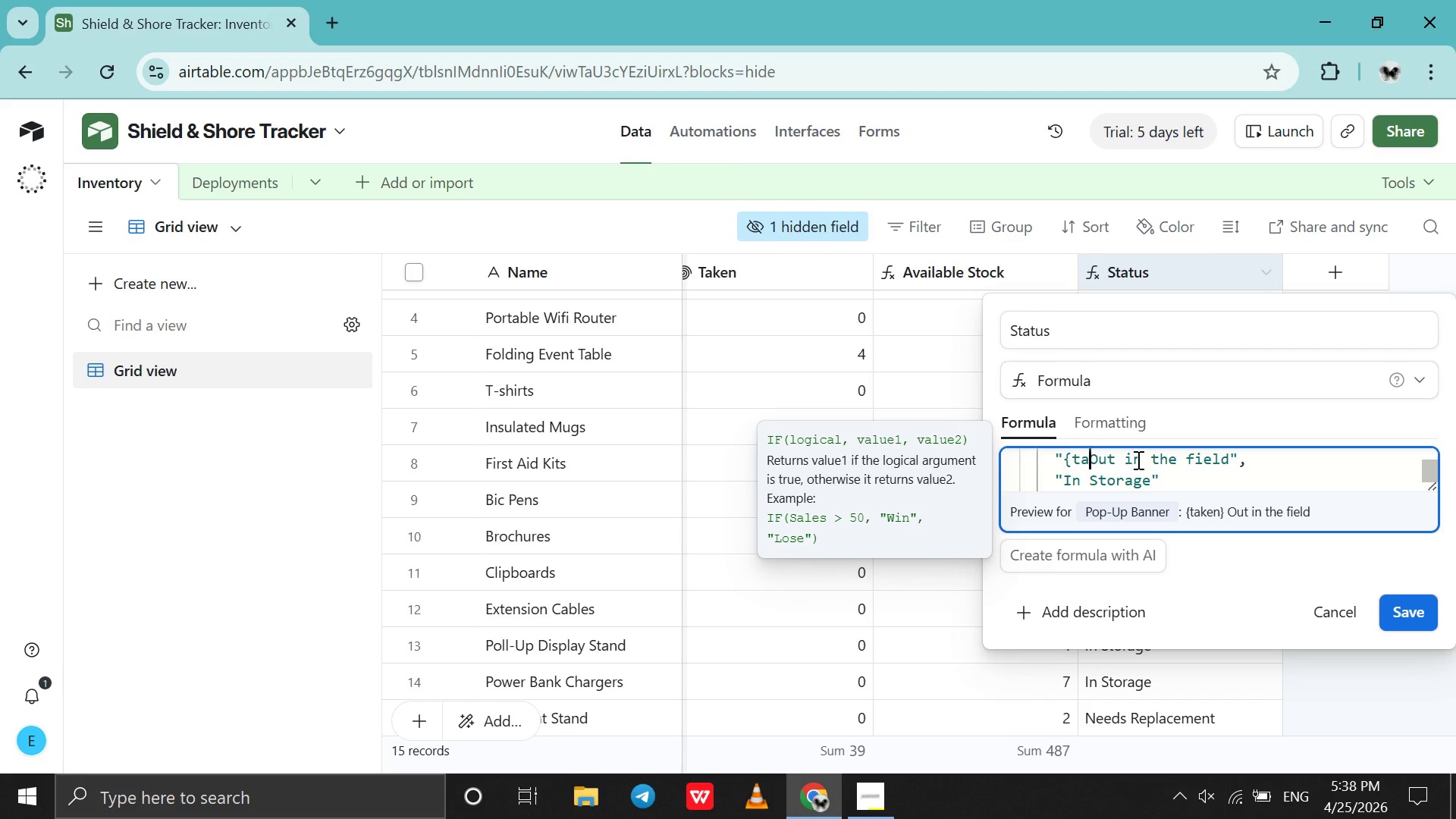 
key(Backspace)
 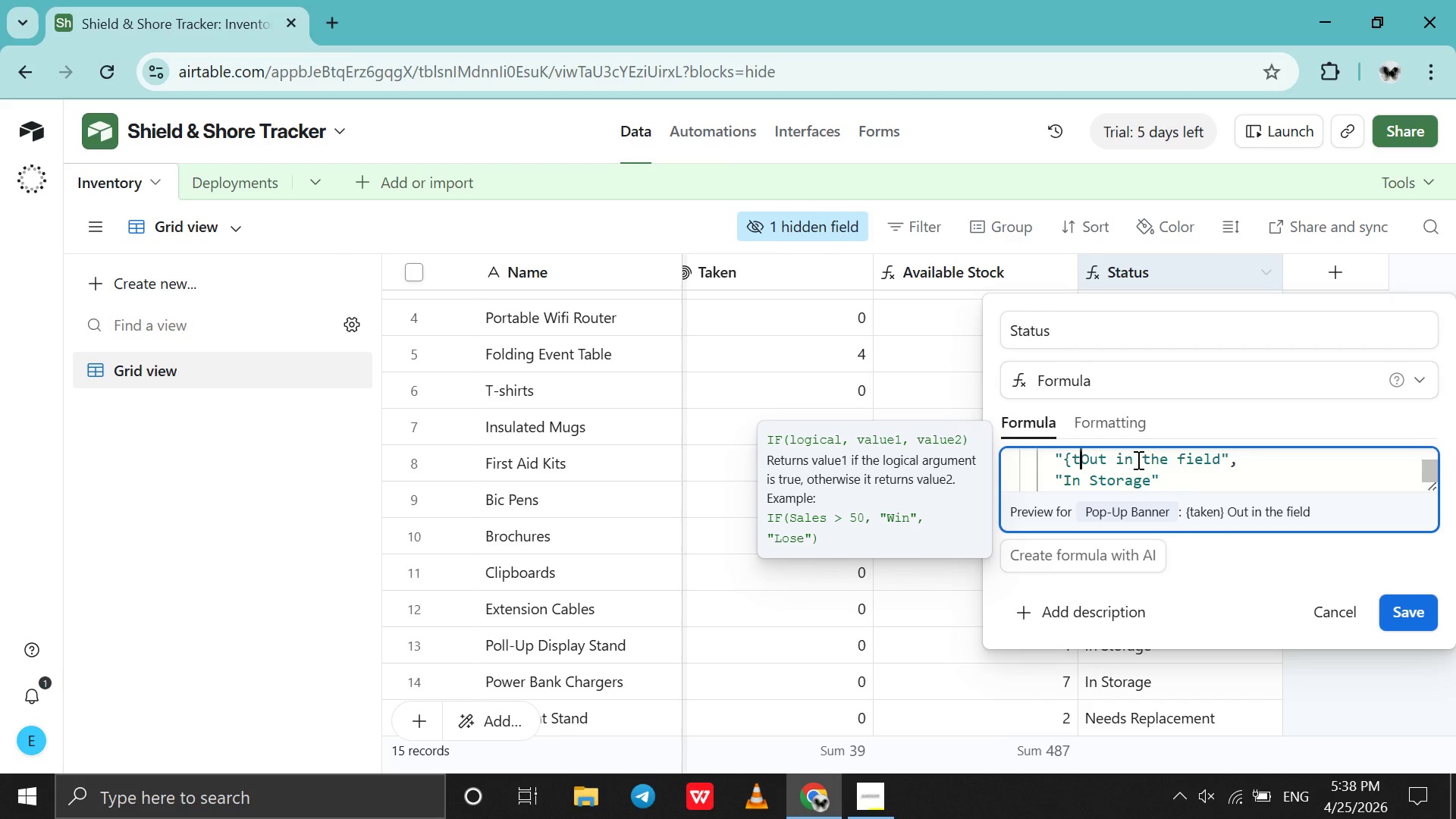 
key(Backspace)
 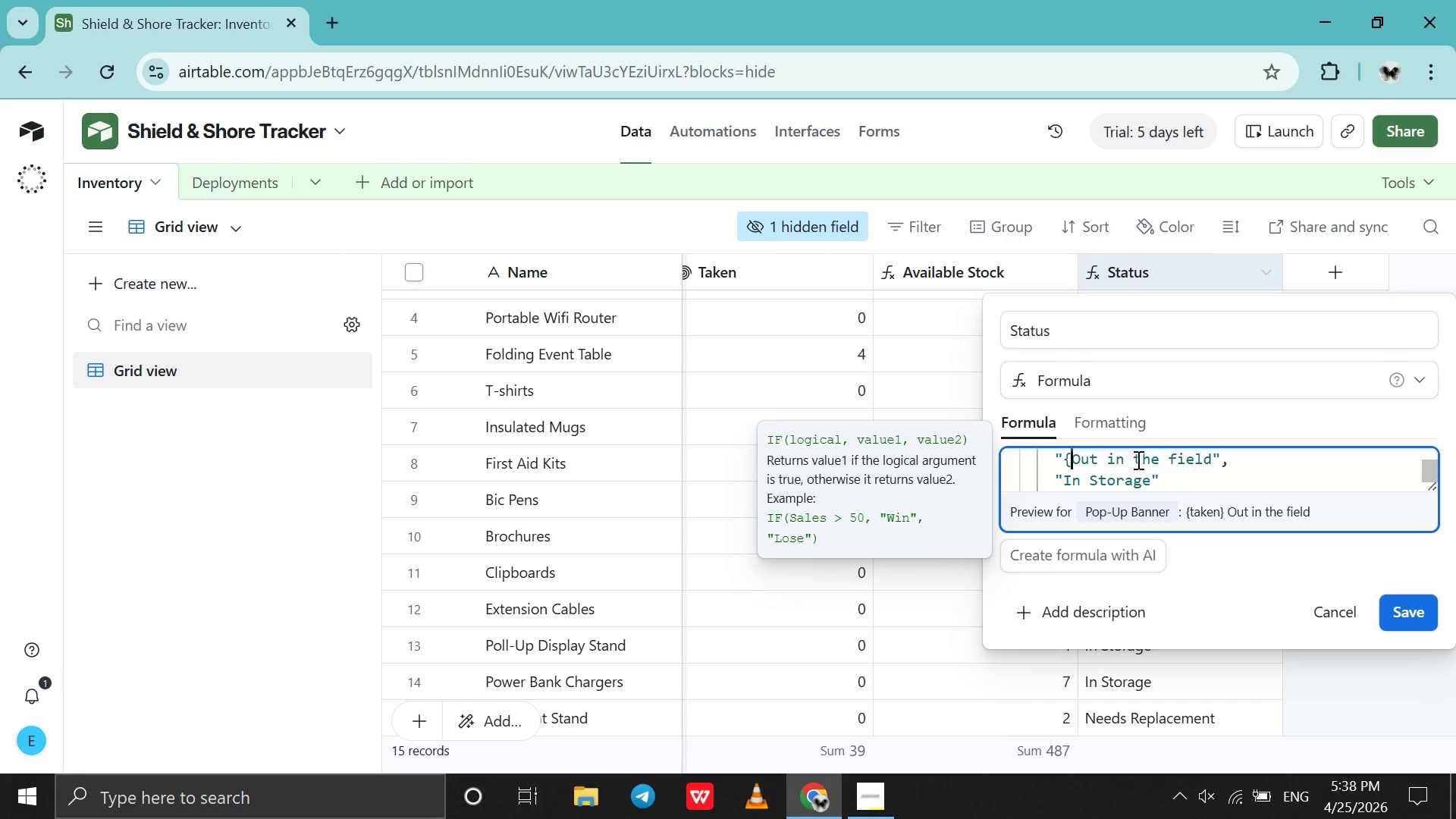 
key(Backspace)
 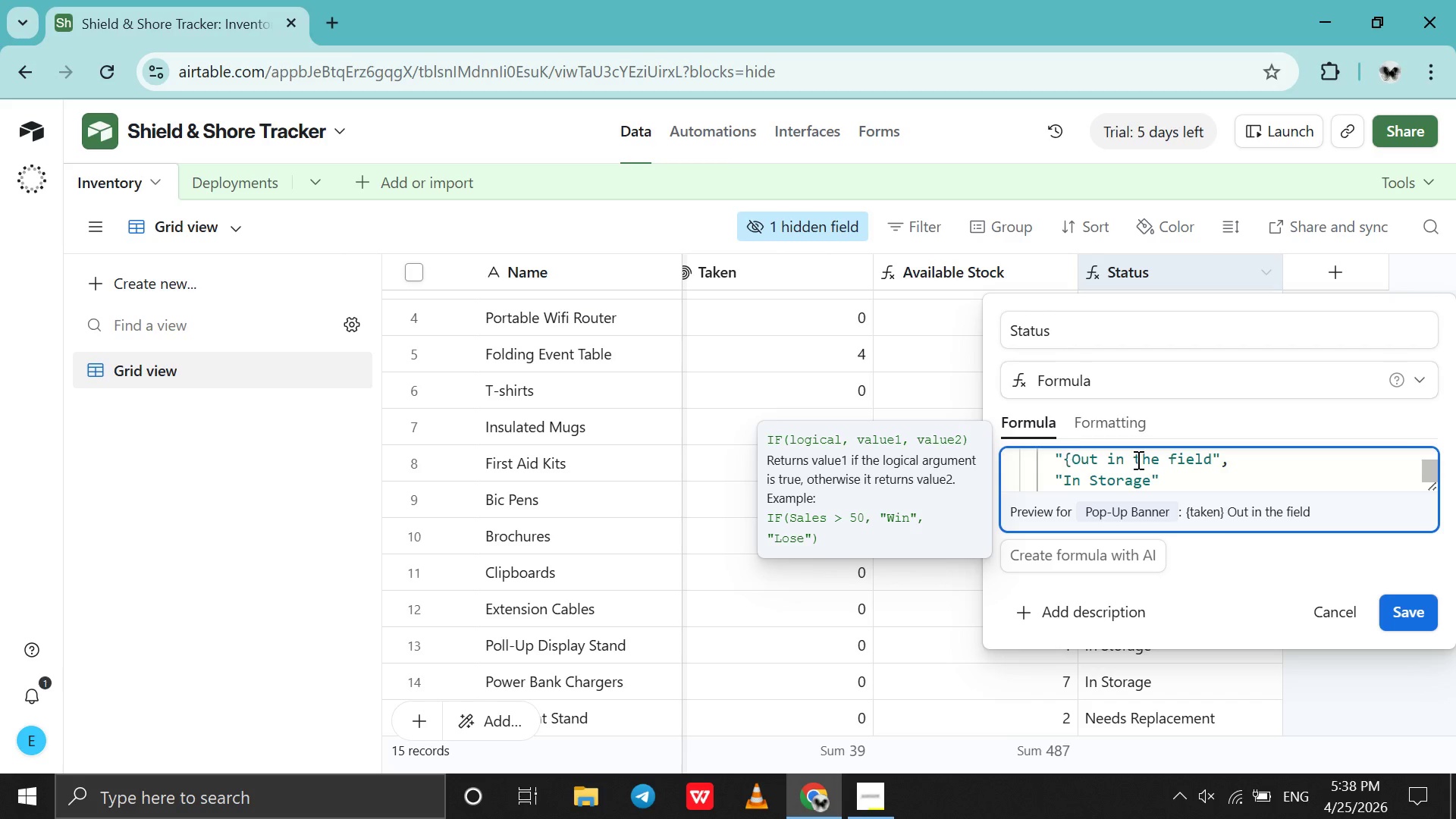 
key(Backspace)
 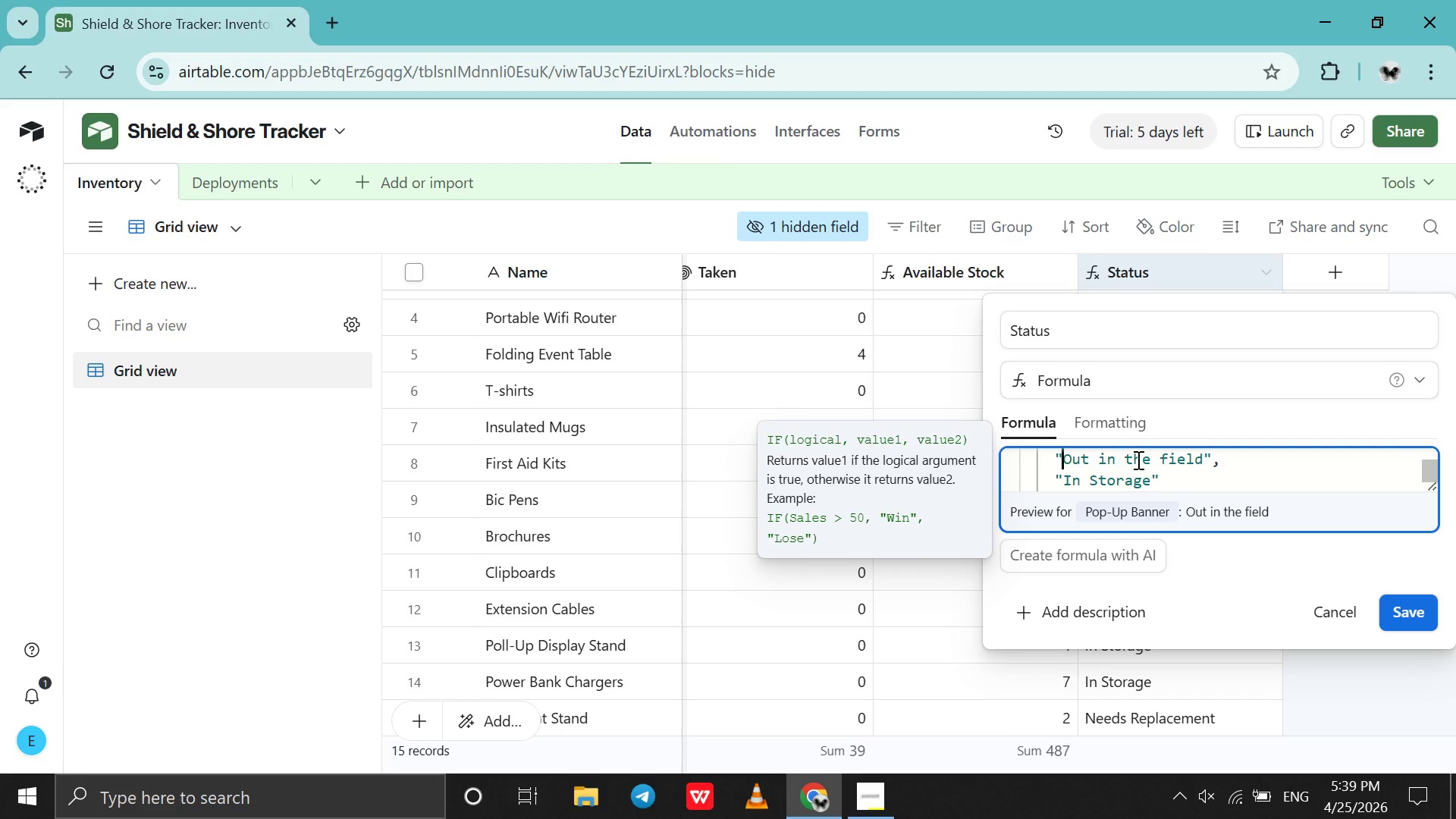 
wait(78.94)
 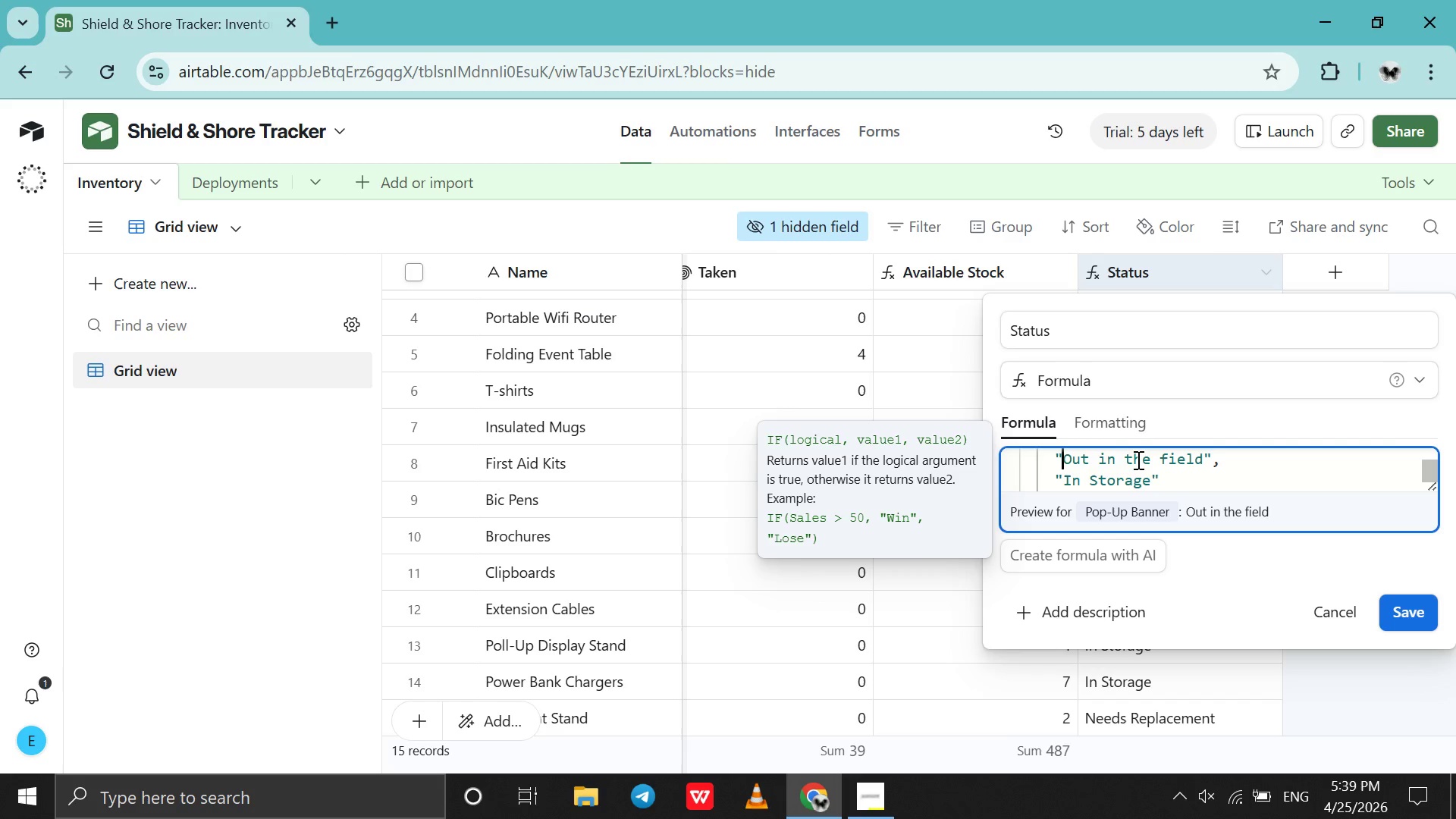 
left_click([1404, 607])
 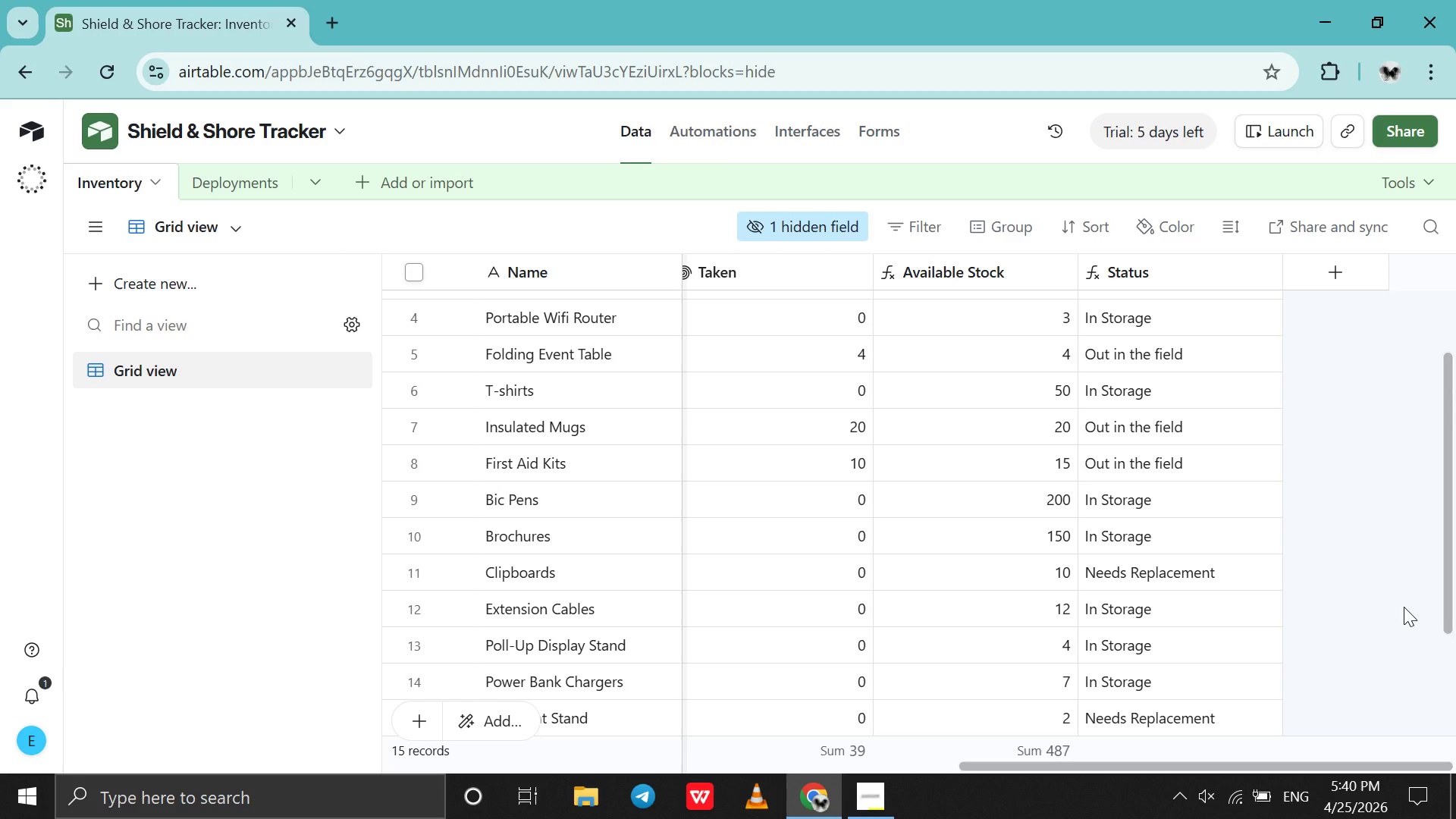 
wait(52.78)
 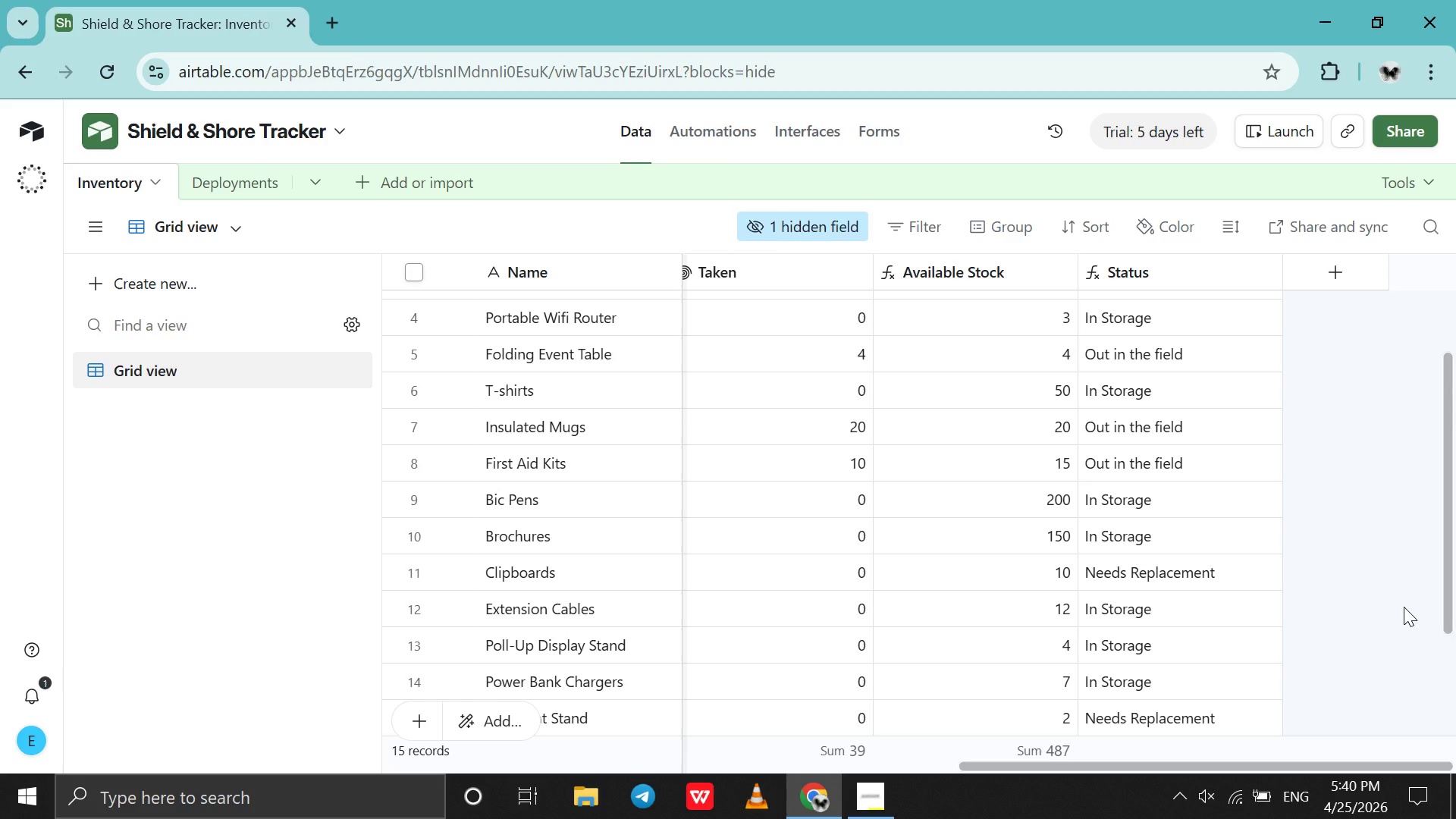 
left_click([887, 789])